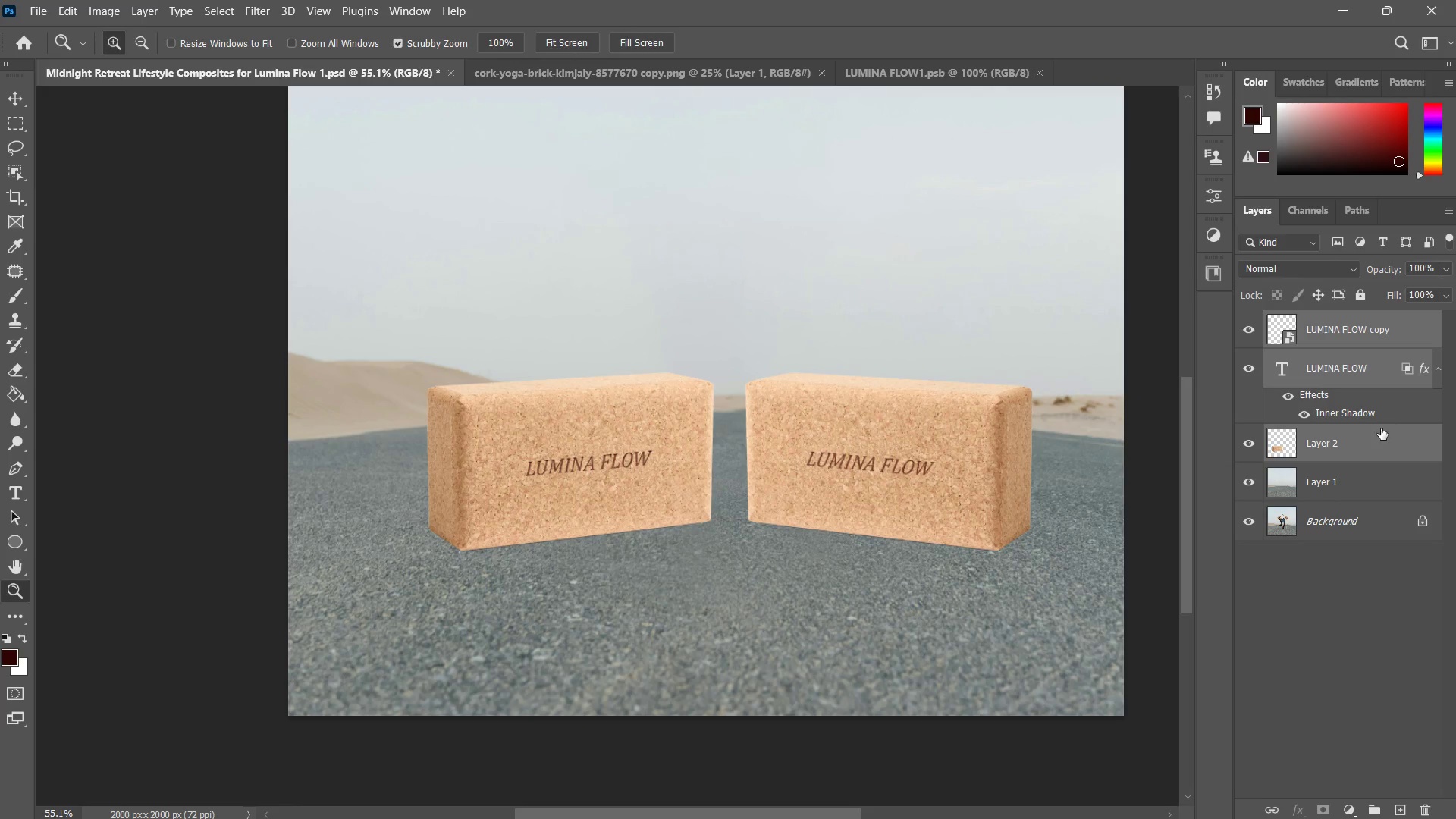 
right_click([1381, 428])
 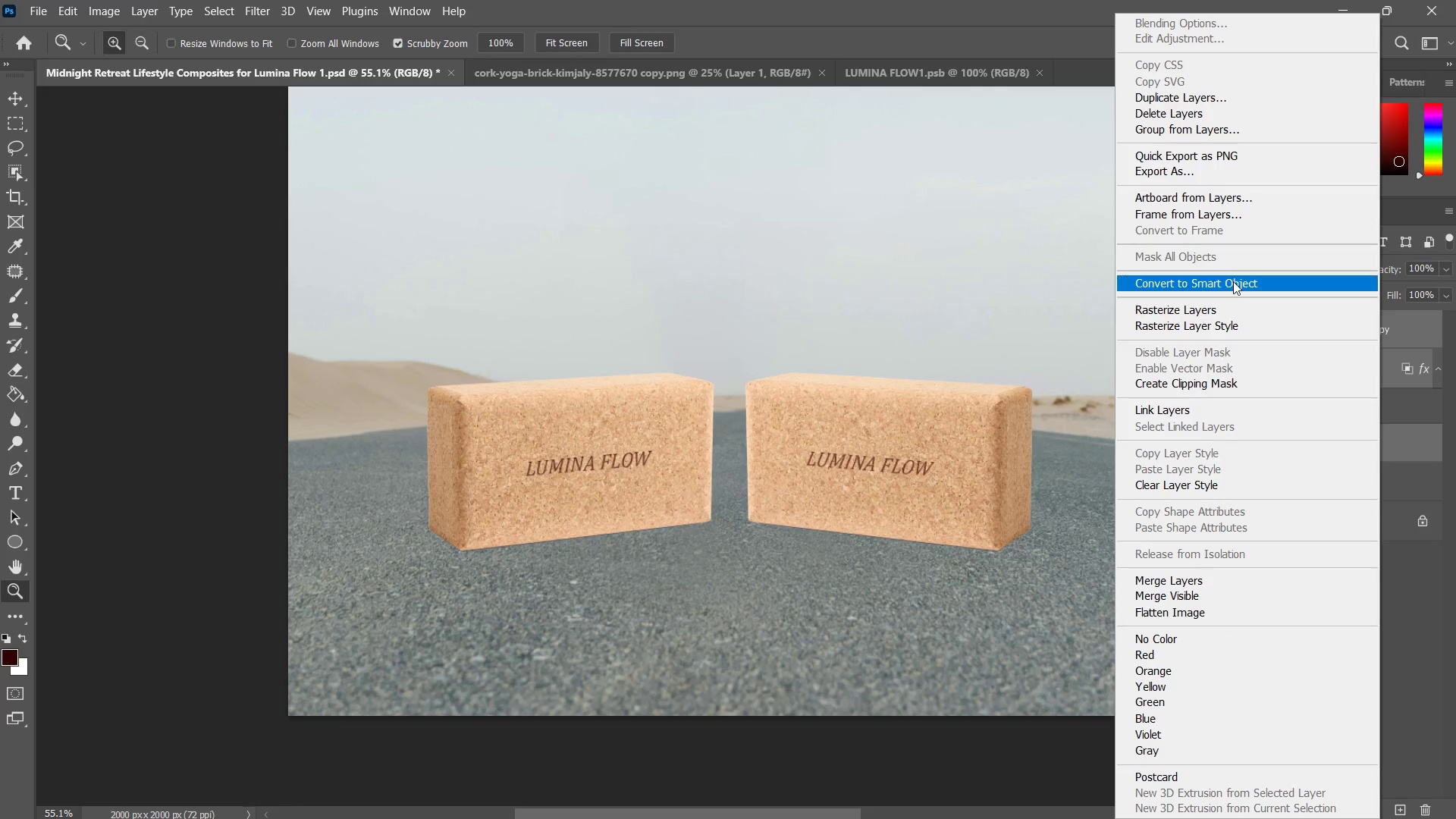 
double_click([1232, 274])
 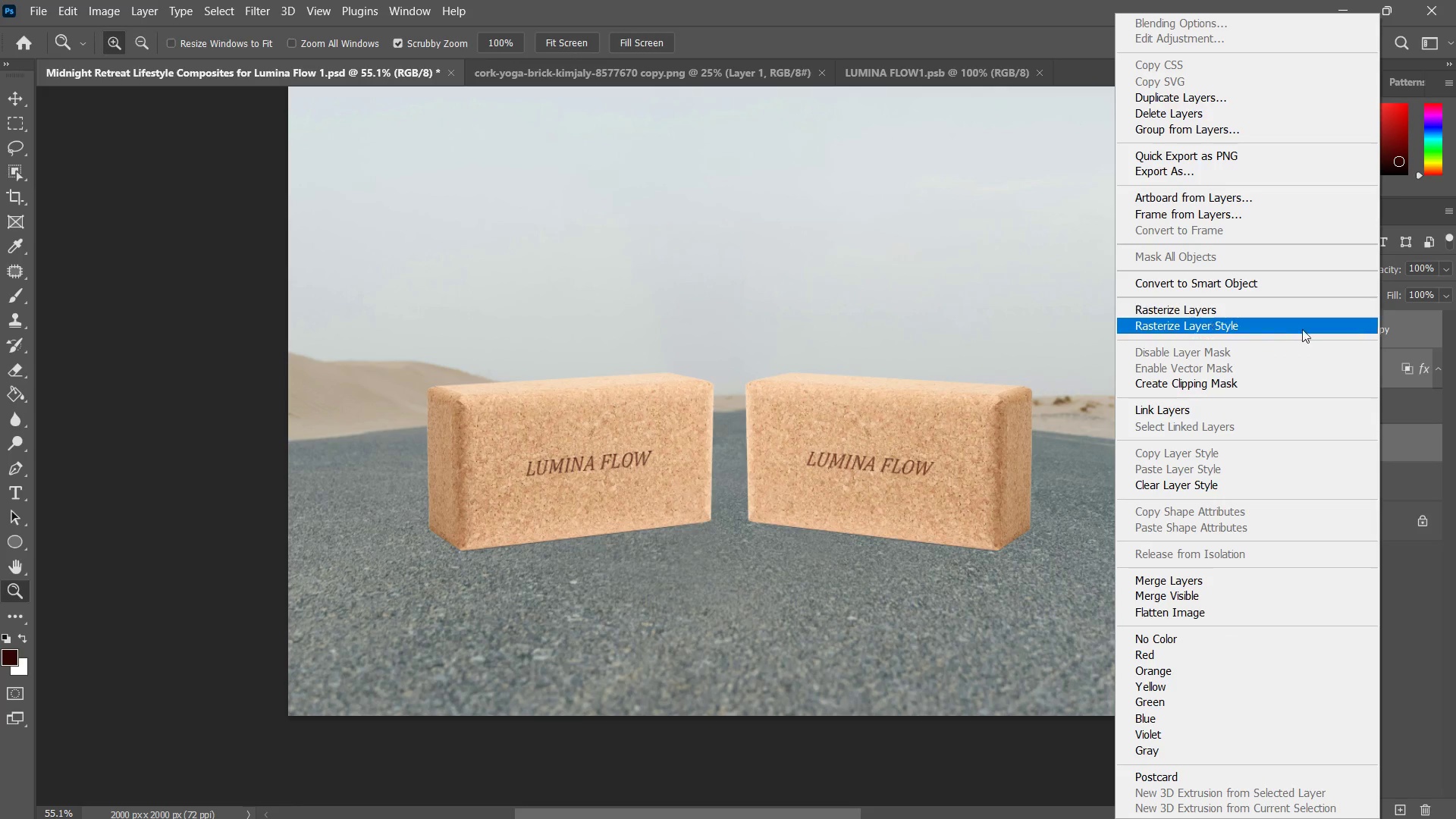 
left_click([1402, 431])
 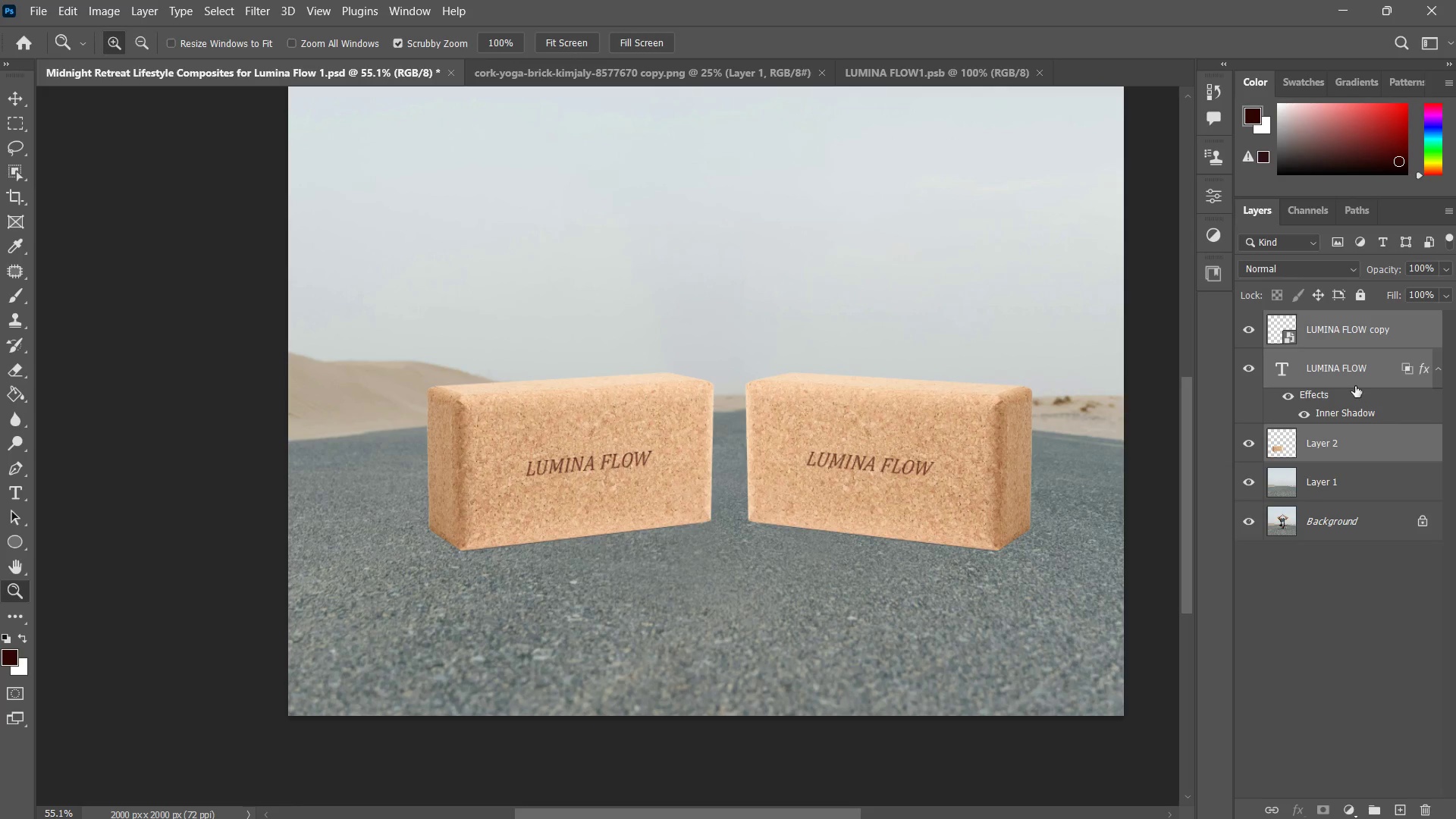 
left_click([1348, 377])
 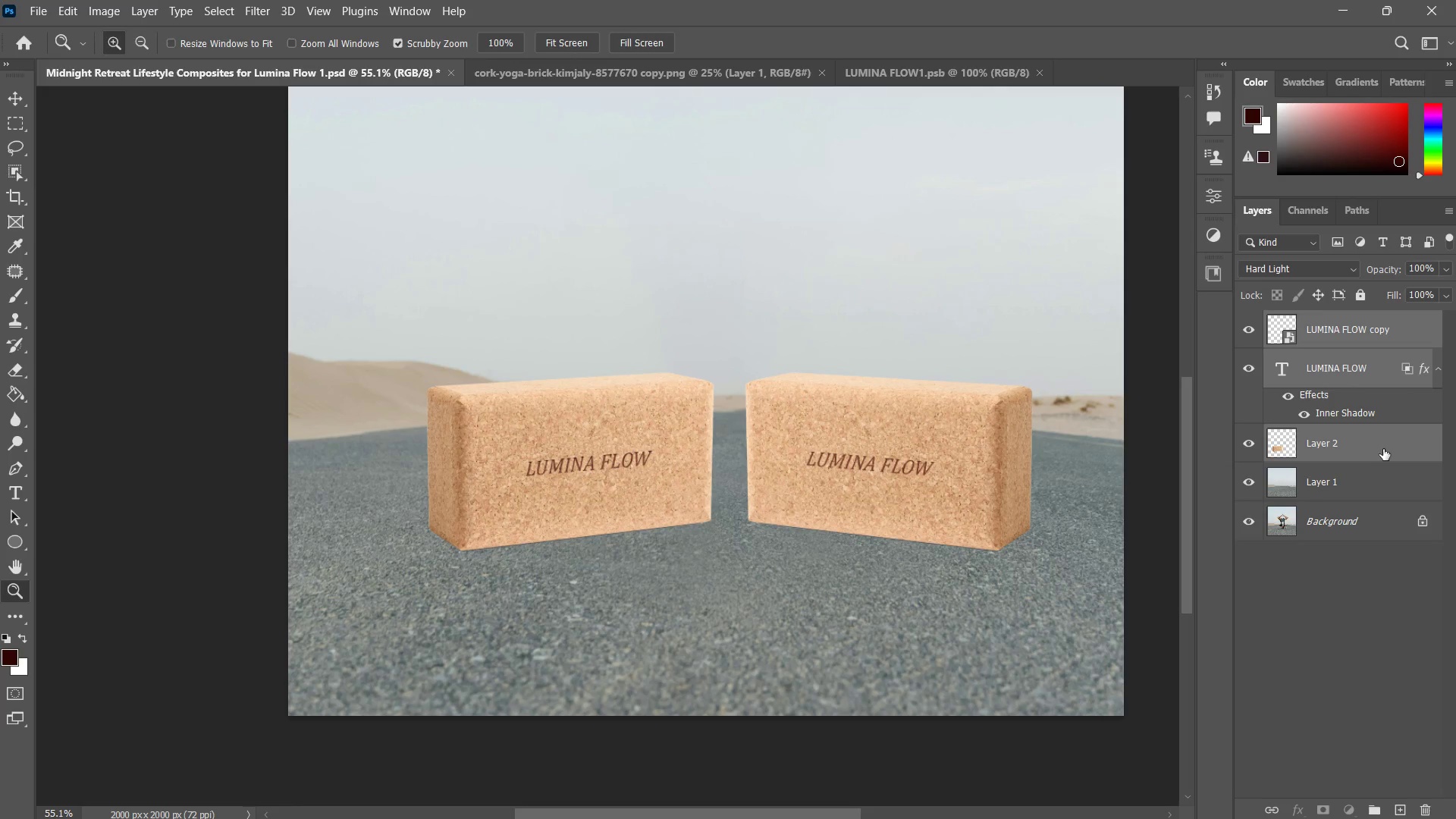 
left_click([1380, 456])
 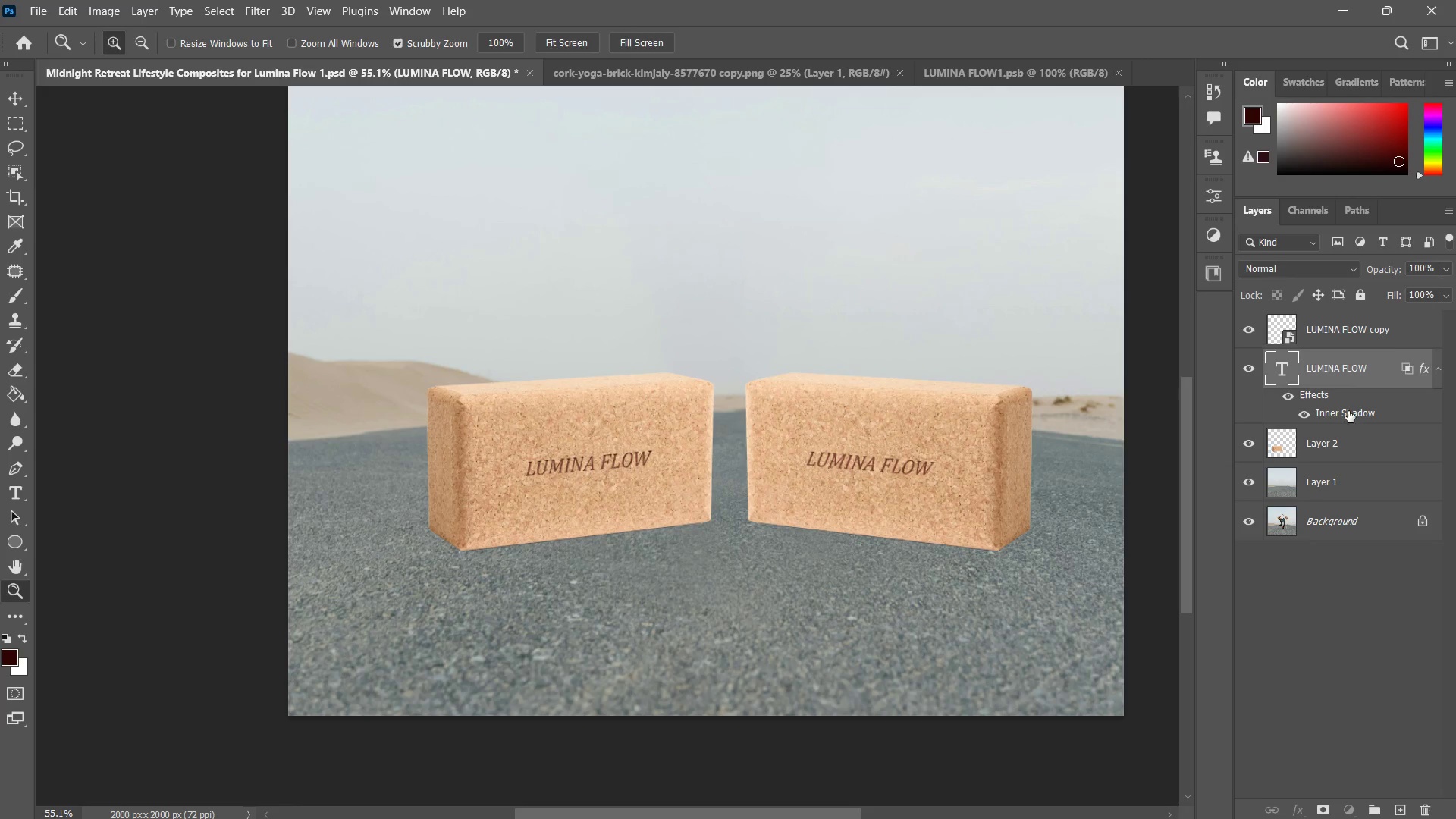 
left_click([1341, 443])
 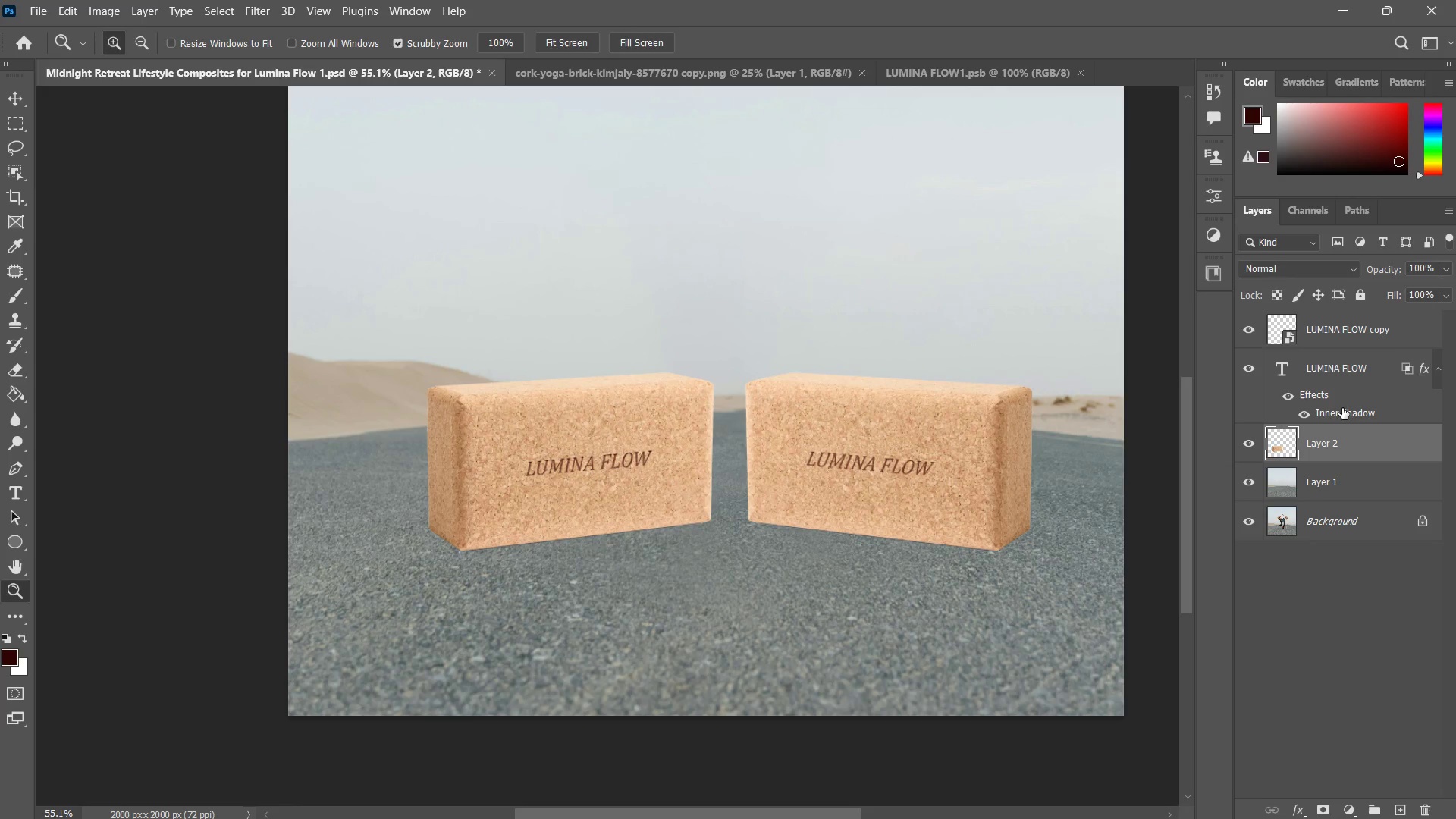 
hold_key(key=ShiftLeft, duration=0.47)
 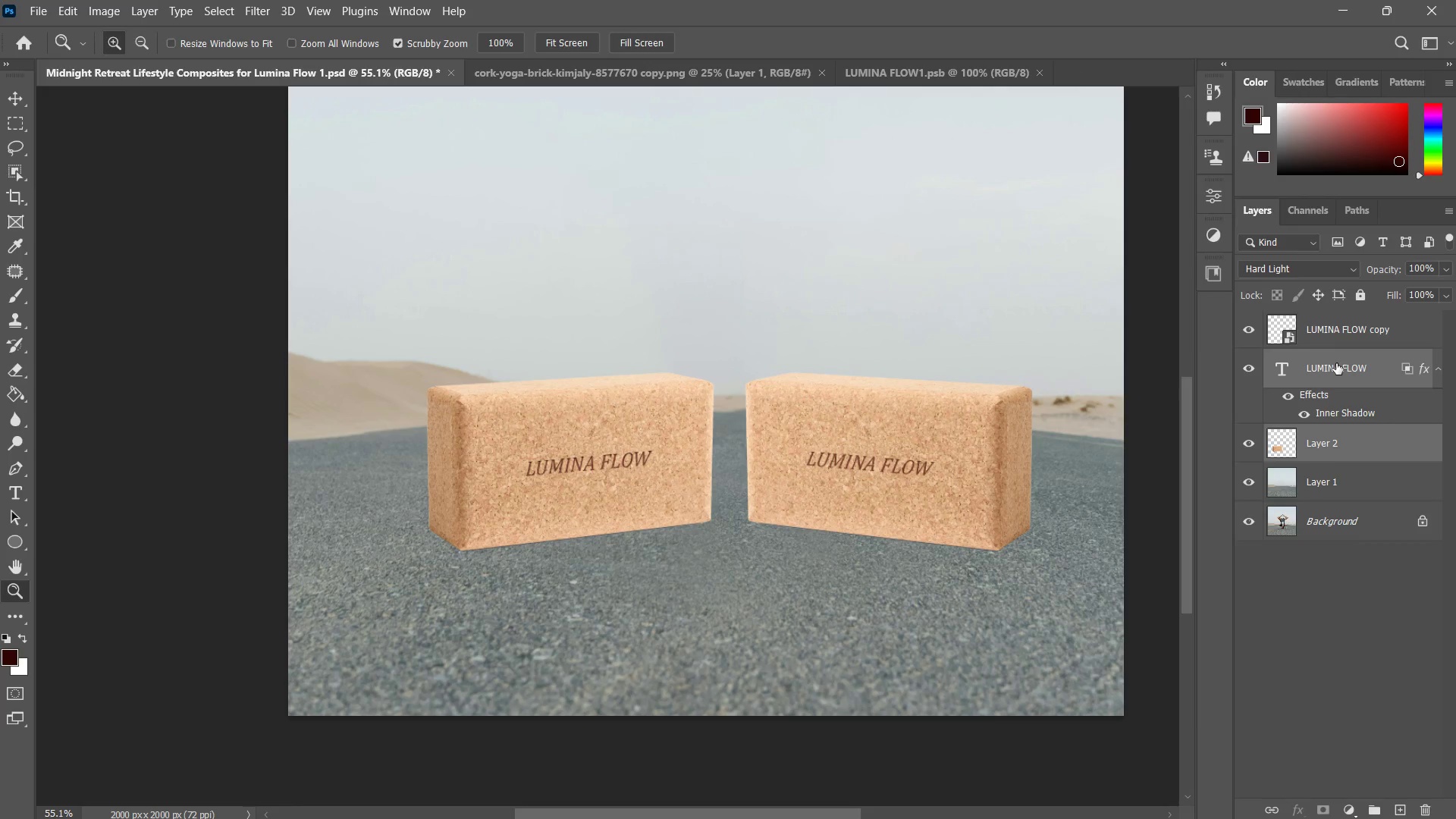 
right_click([1336, 363])
 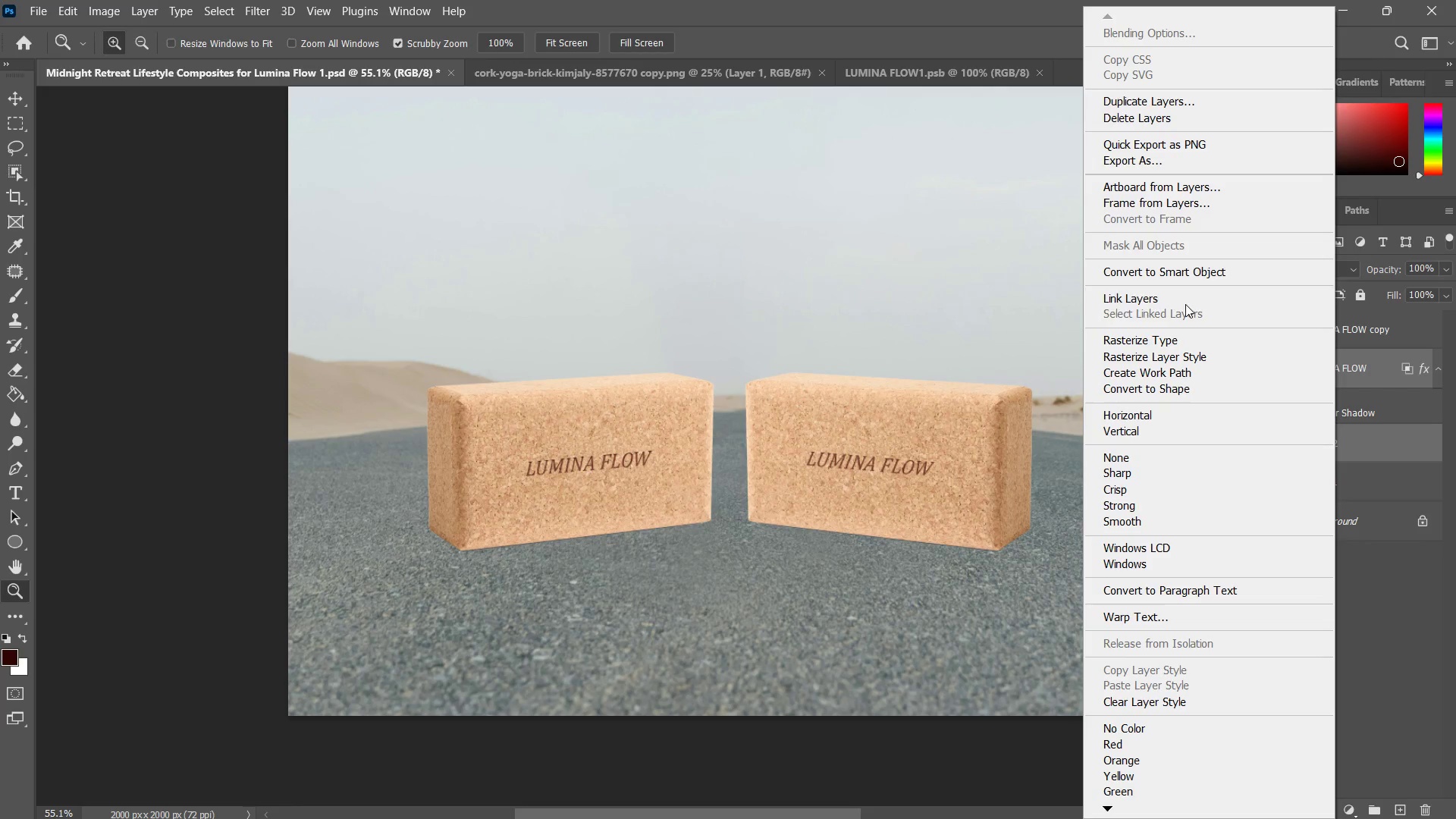 
left_click([1186, 271])
 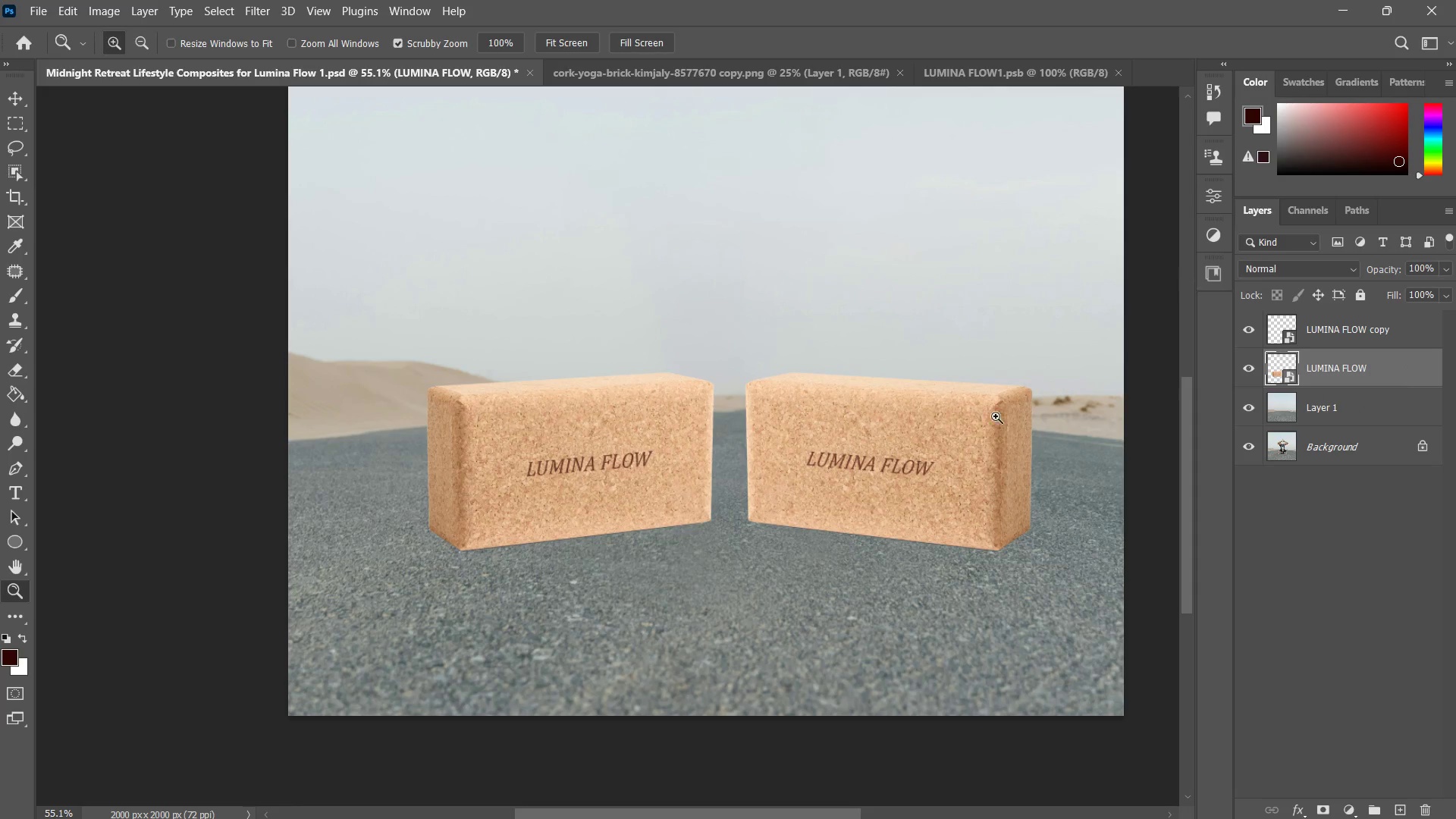 
type(ZZZV)
 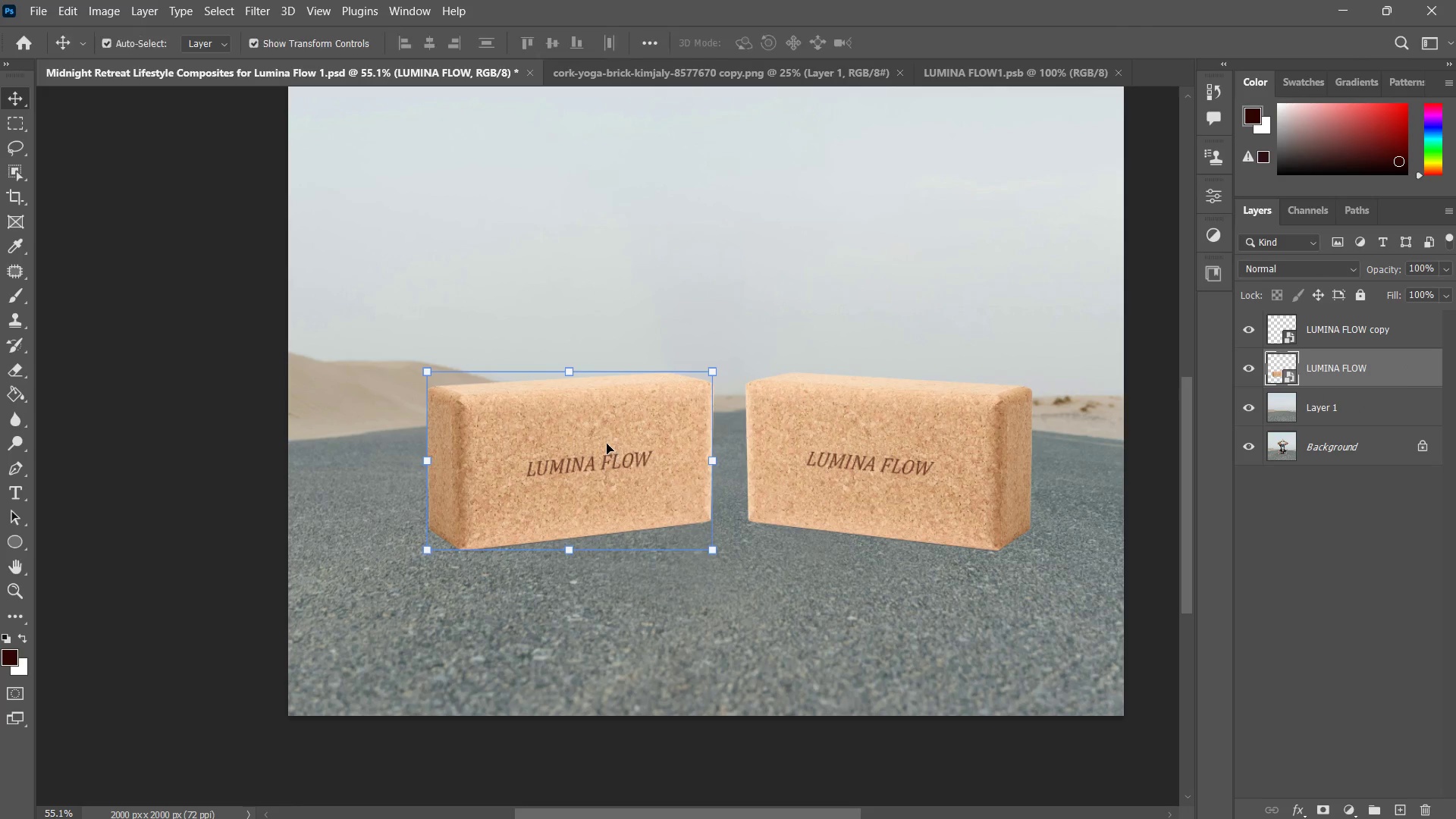 
left_click_drag(start_coordinate=[603, 444], to_coordinate=[556, 478])
 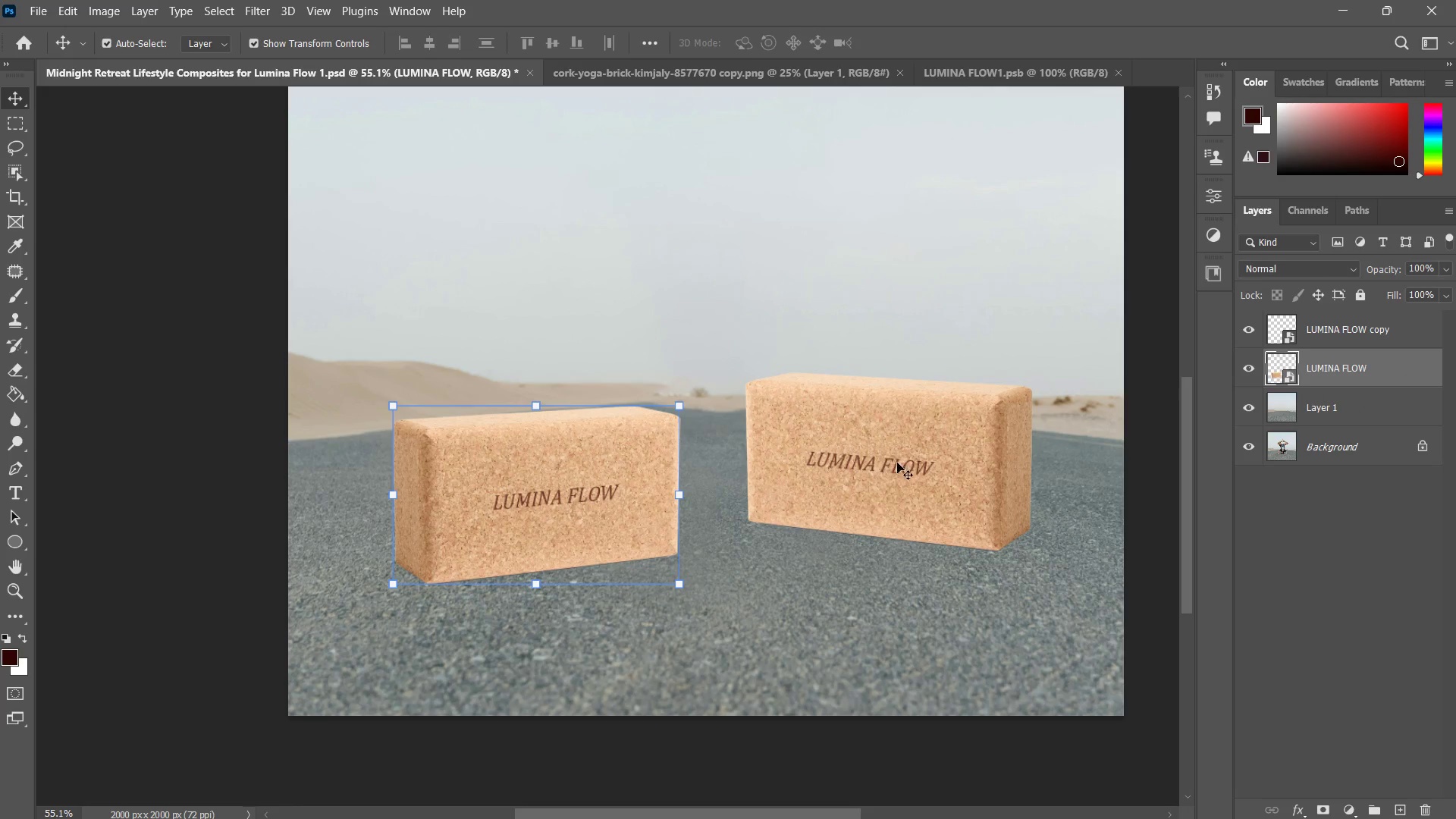 
hold_key(key=ShiftLeft, duration=0.64)
 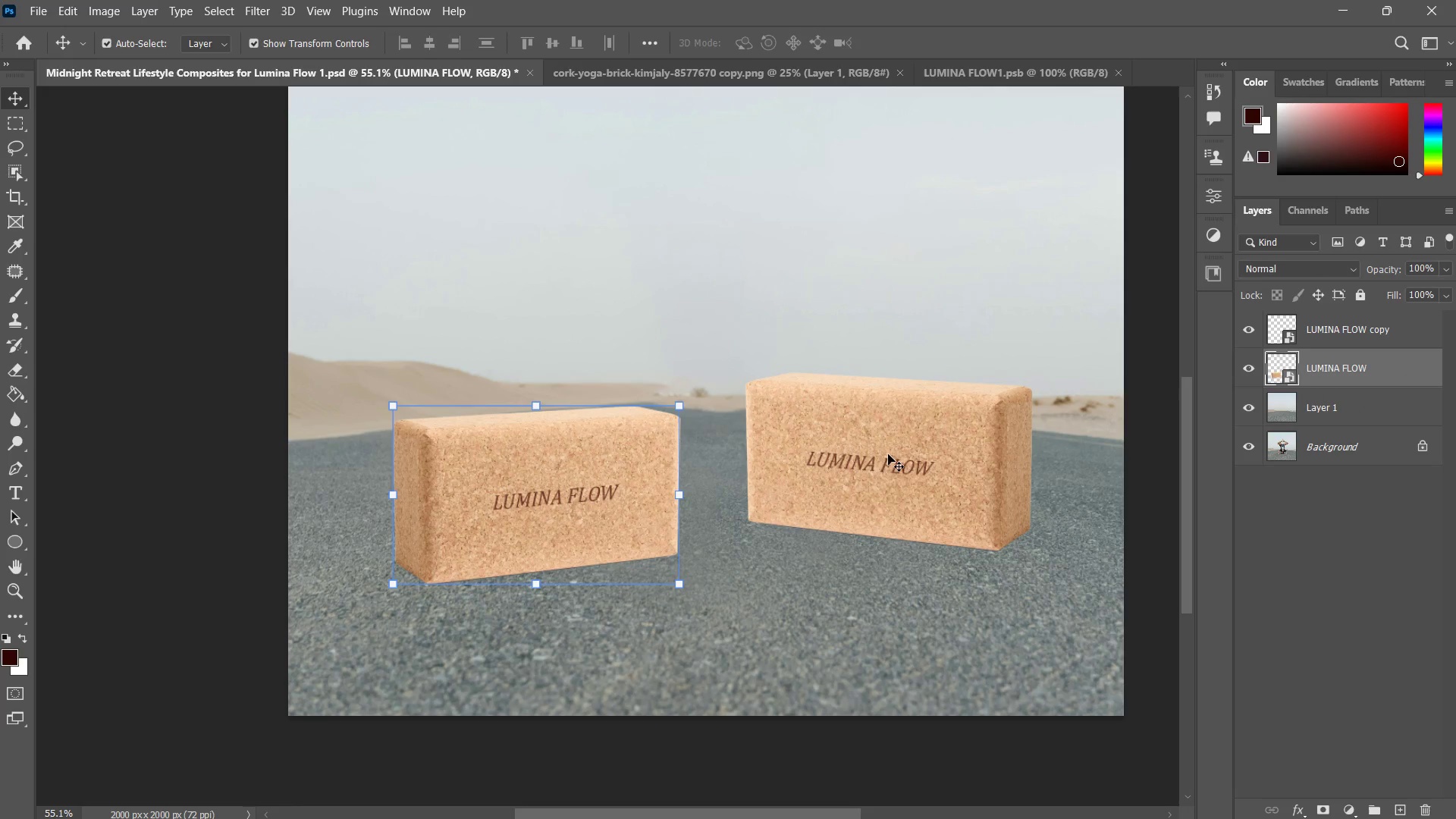 
left_click_drag(start_coordinate=[896, 463], to_coordinate=[874, 552])
 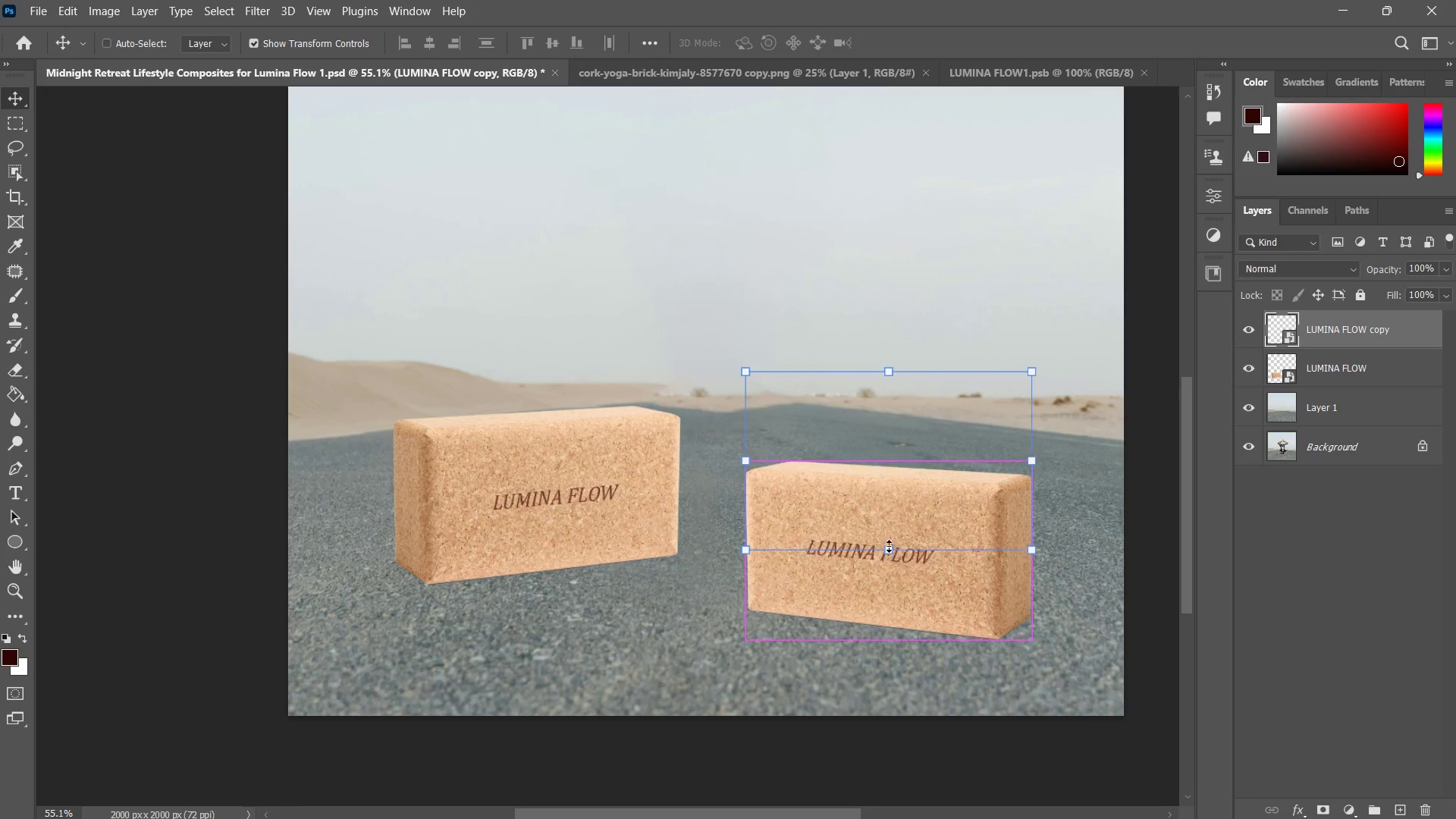 
hold_key(key=ShiftLeft, duration=1.81)
 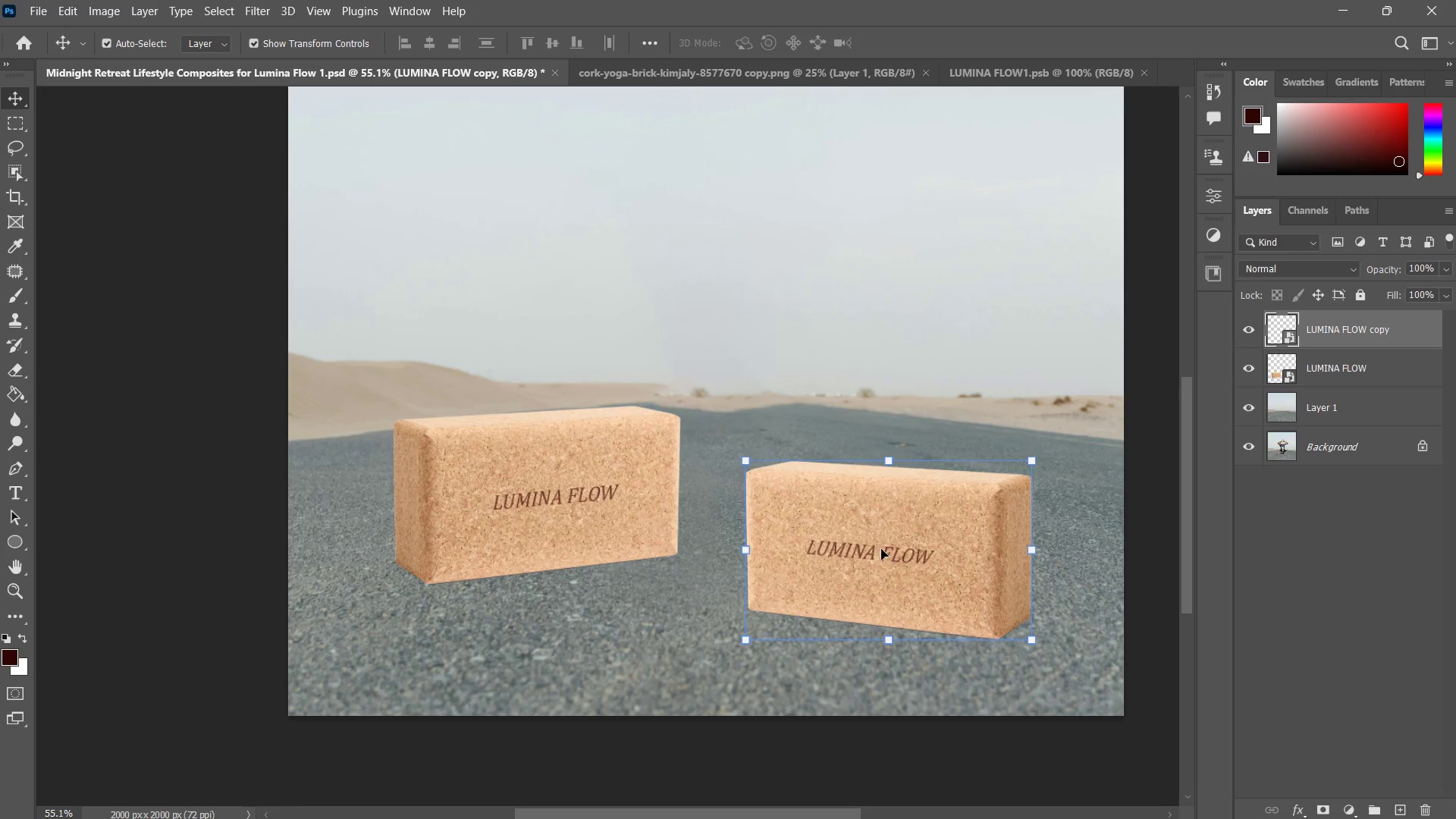 
key(Control+ControlLeft)
 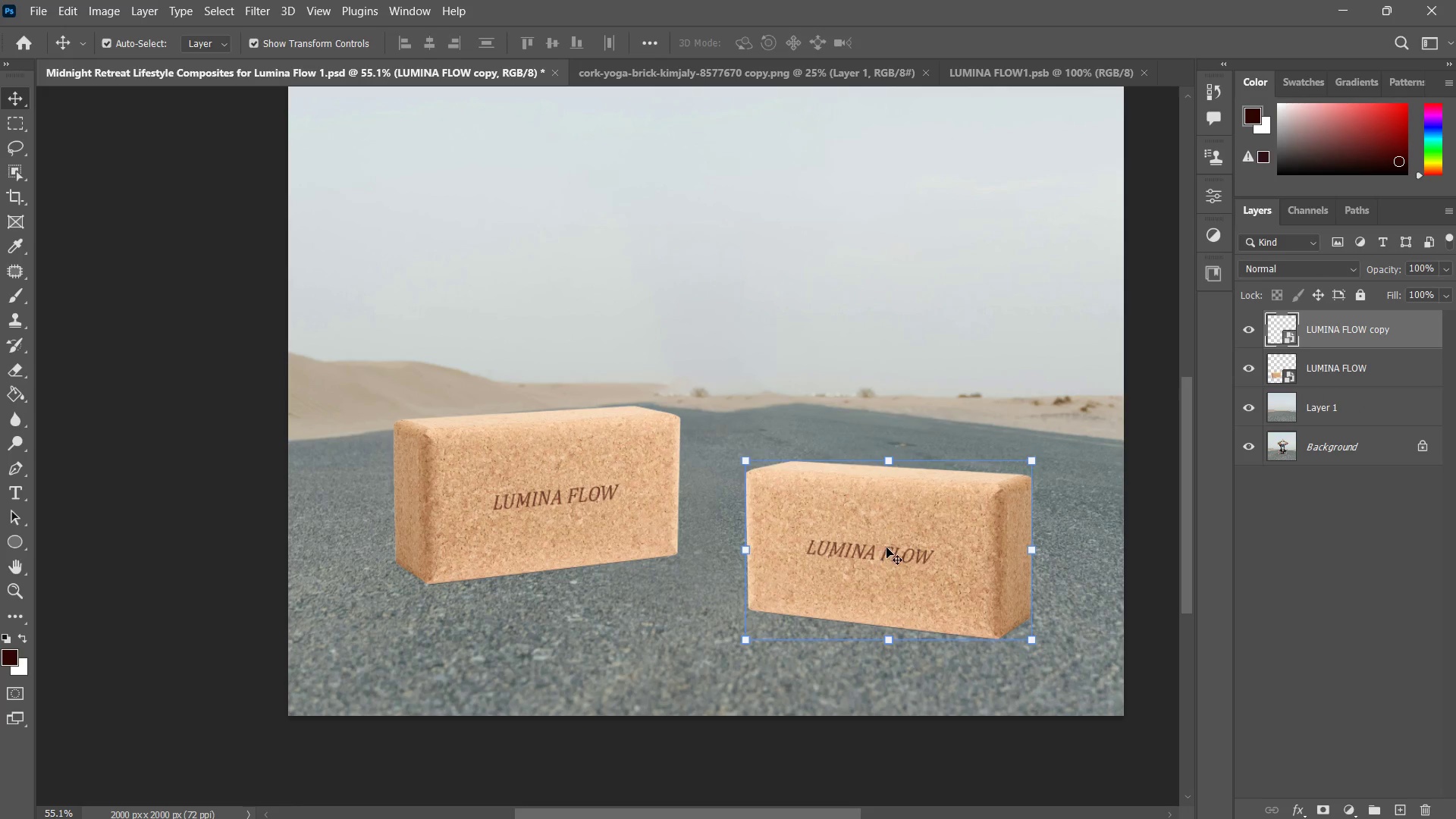 
key(Control+Z)
 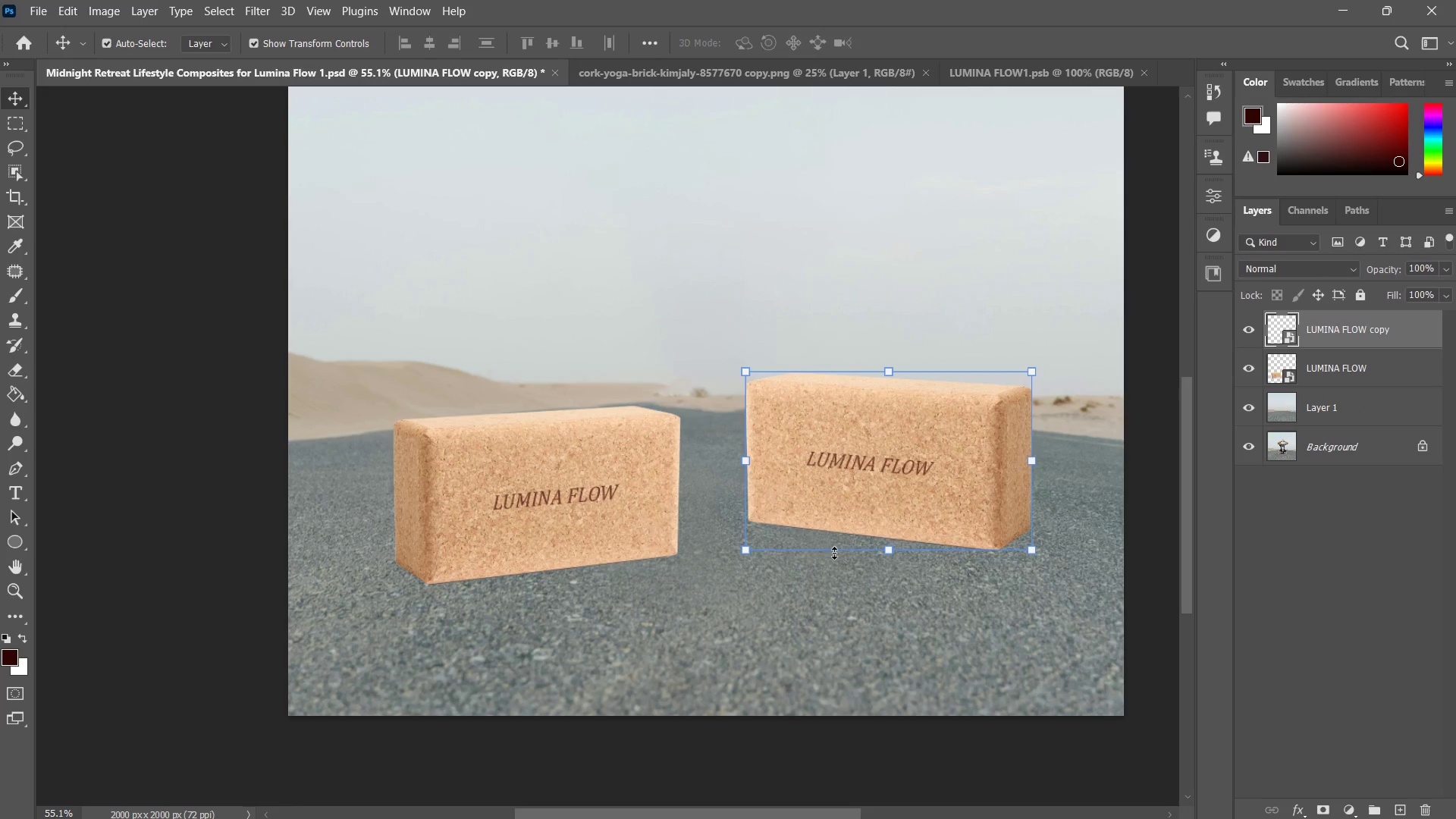 
left_click_drag(start_coordinate=[887, 478], to_coordinate=[883, 512])
 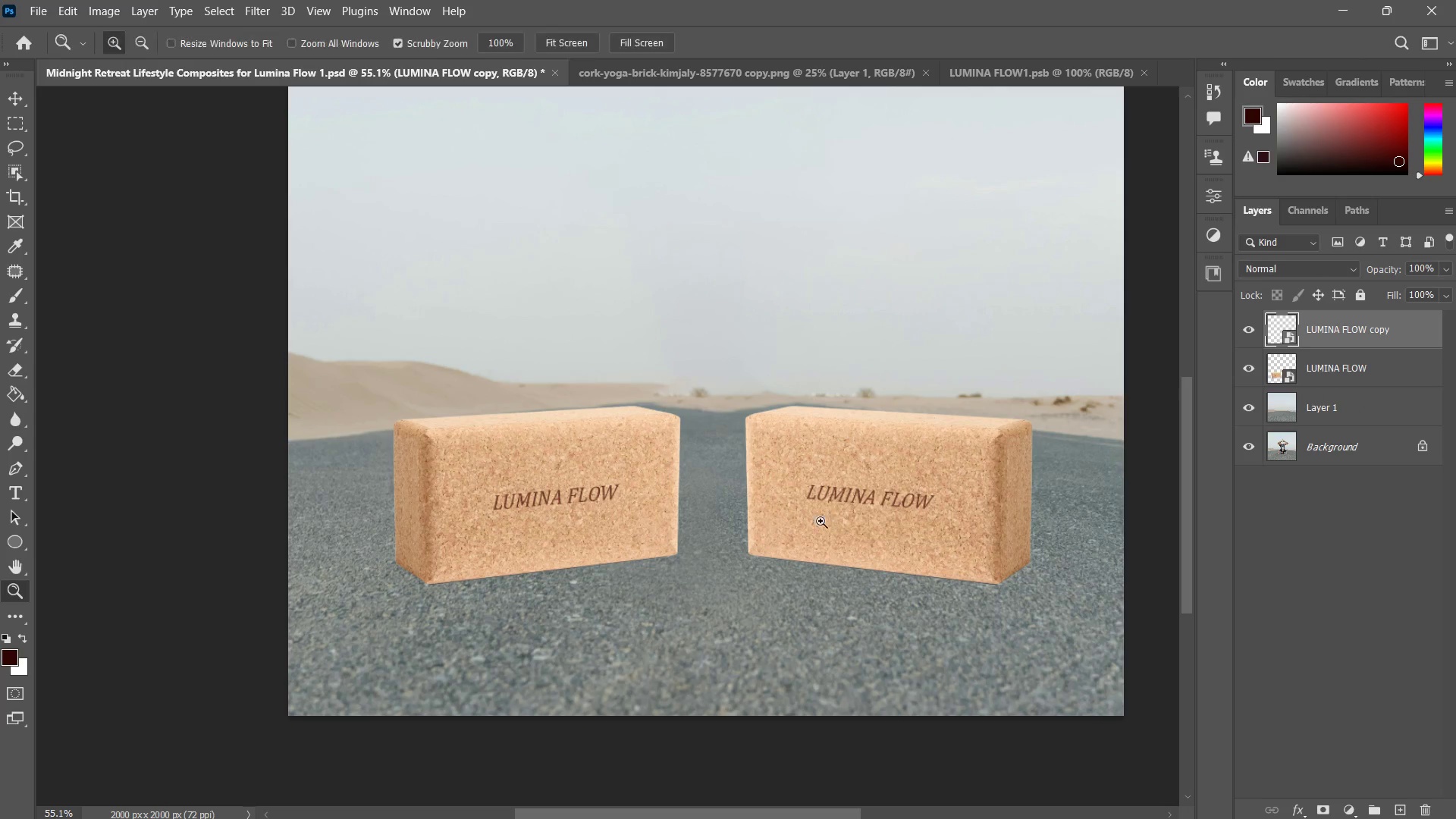 
hold_key(key=ShiftLeft, duration=0.89)
 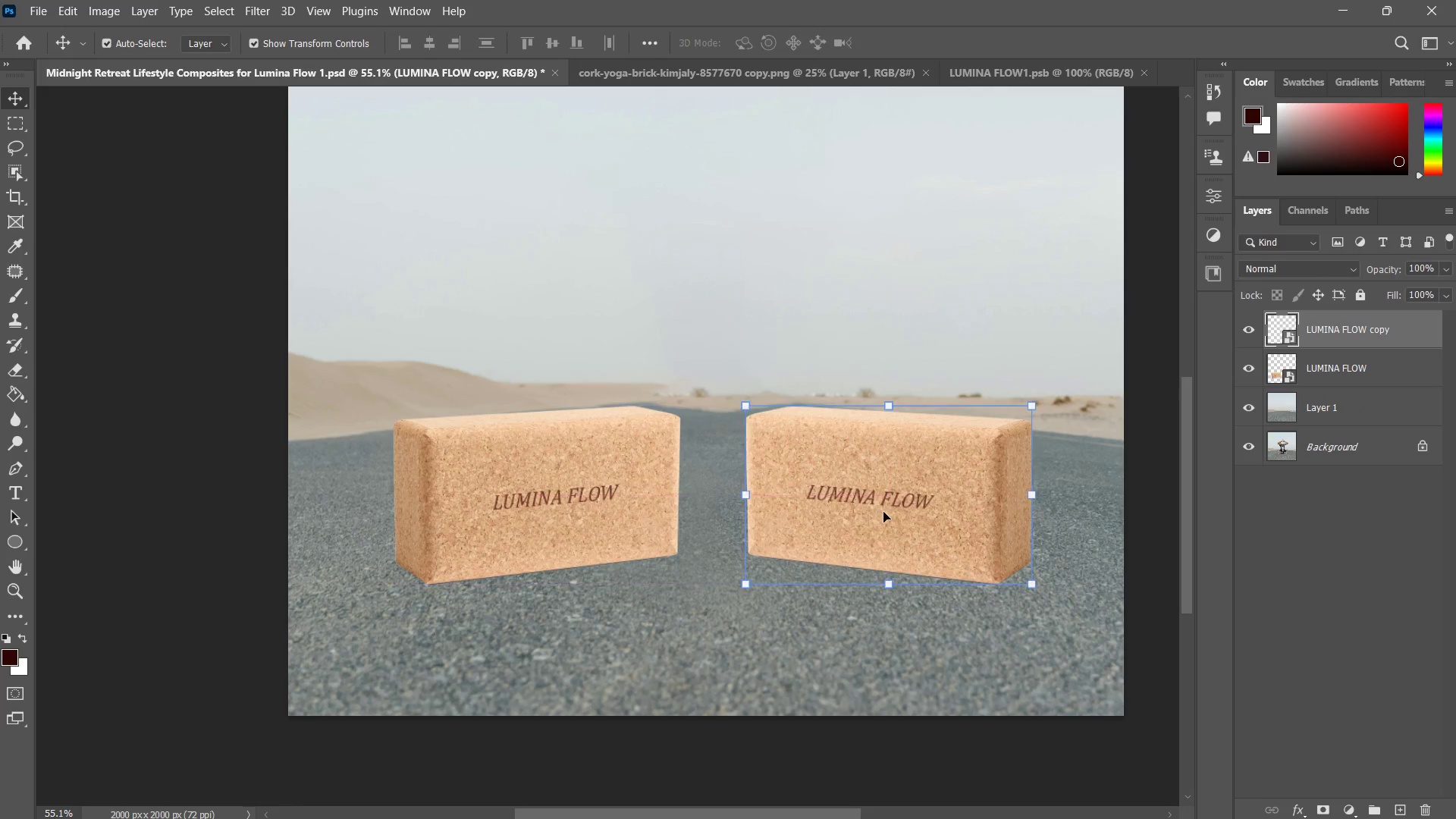 
key(Z)
 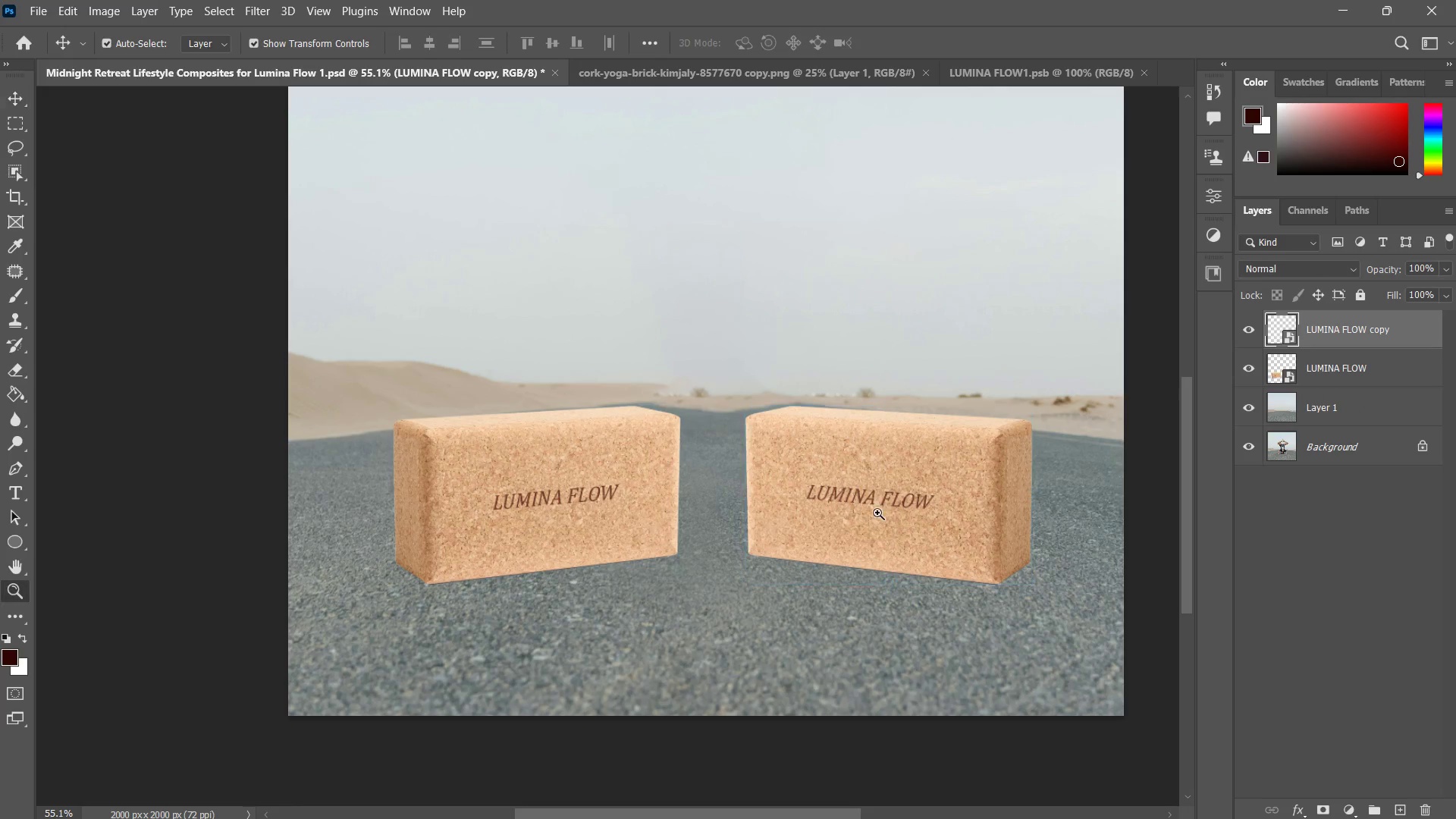 
type(ZZV)
 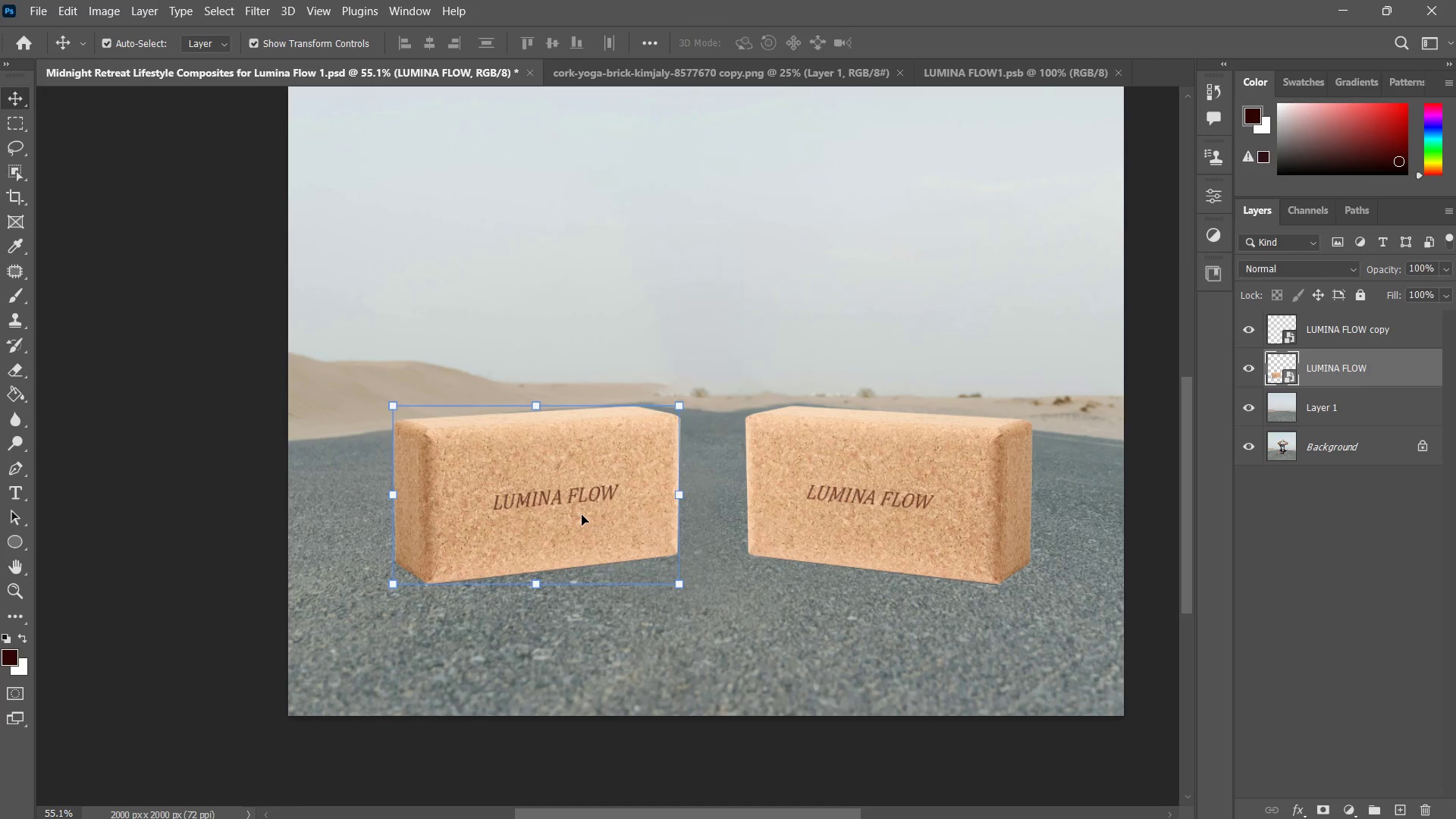 
left_click_drag(start_coordinate=[827, 500], to_coordinate=[822, 557])
 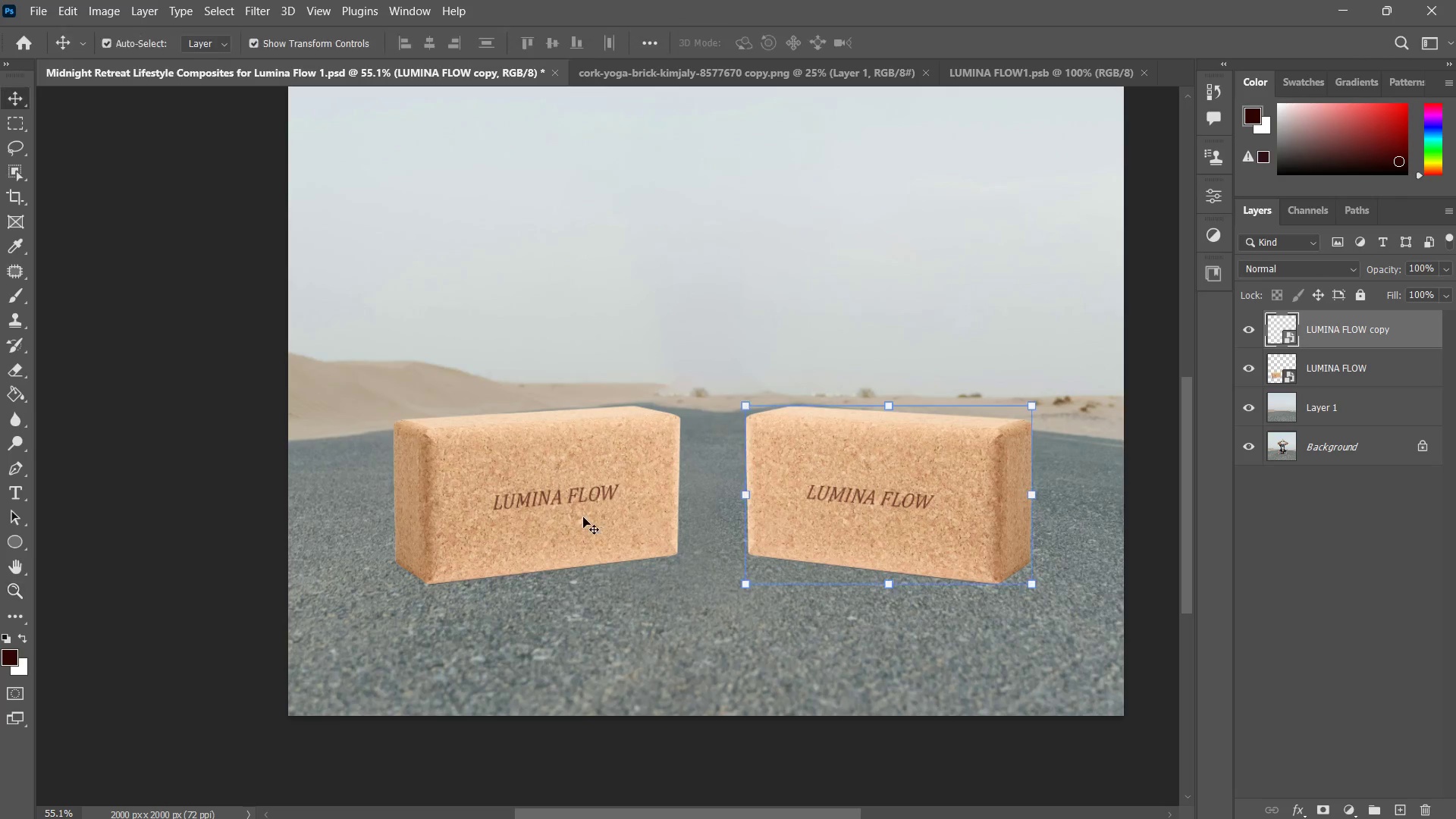 
left_click([582, 515])
 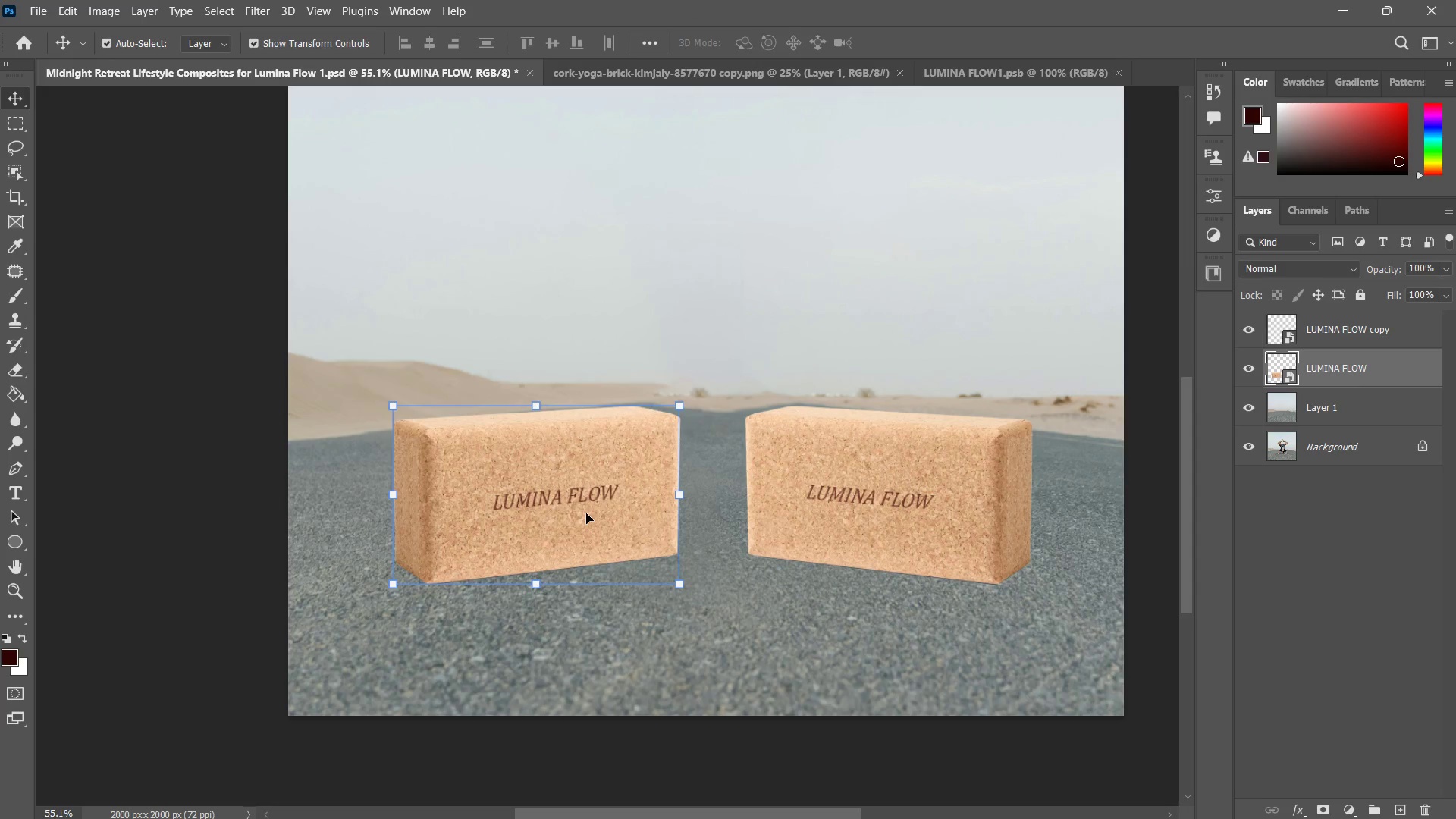 
left_click_drag(start_coordinate=[586, 513], to_coordinate=[604, 508])
 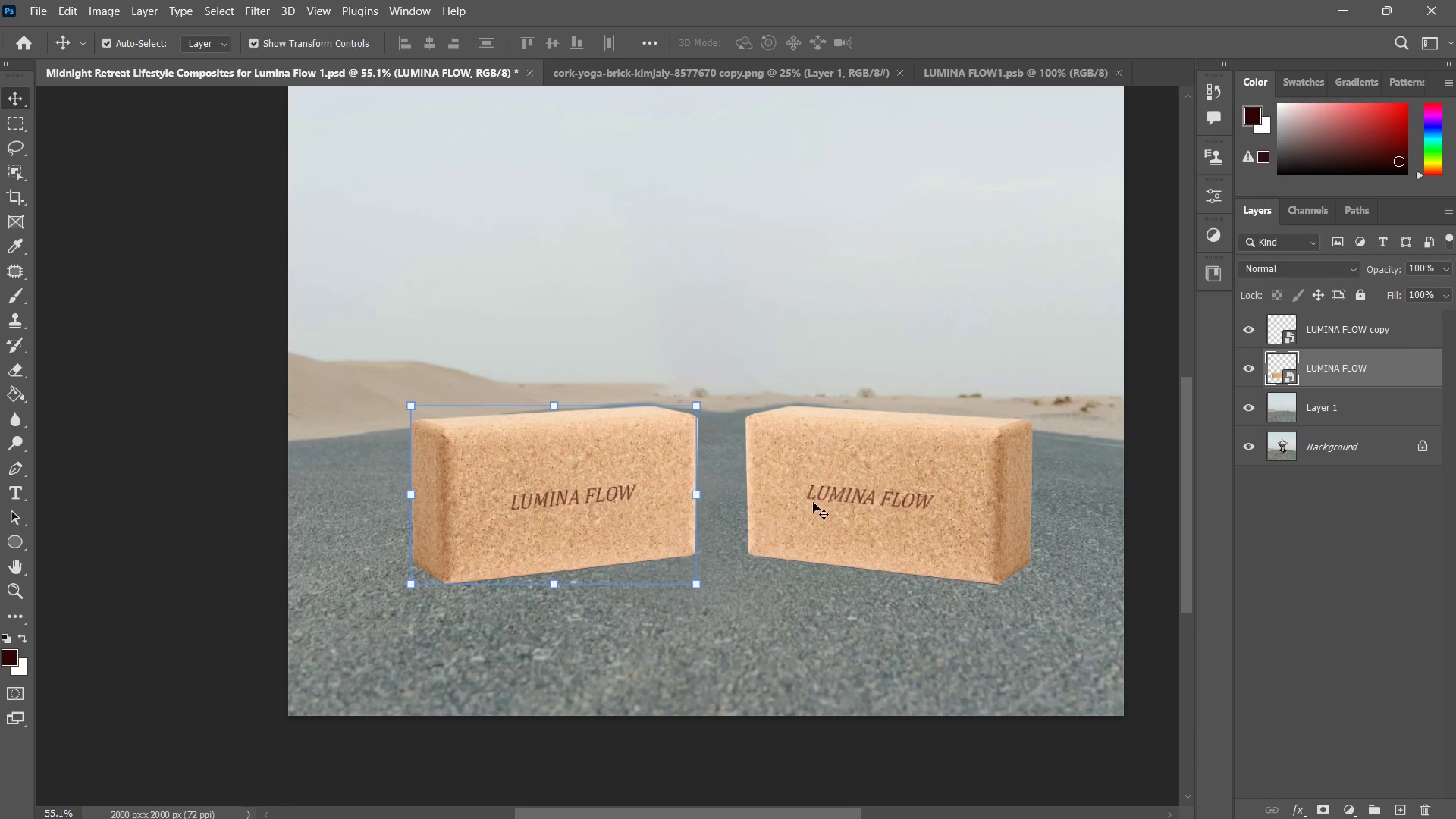 
hold_key(key=ShiftLeft, duration=0.61)
 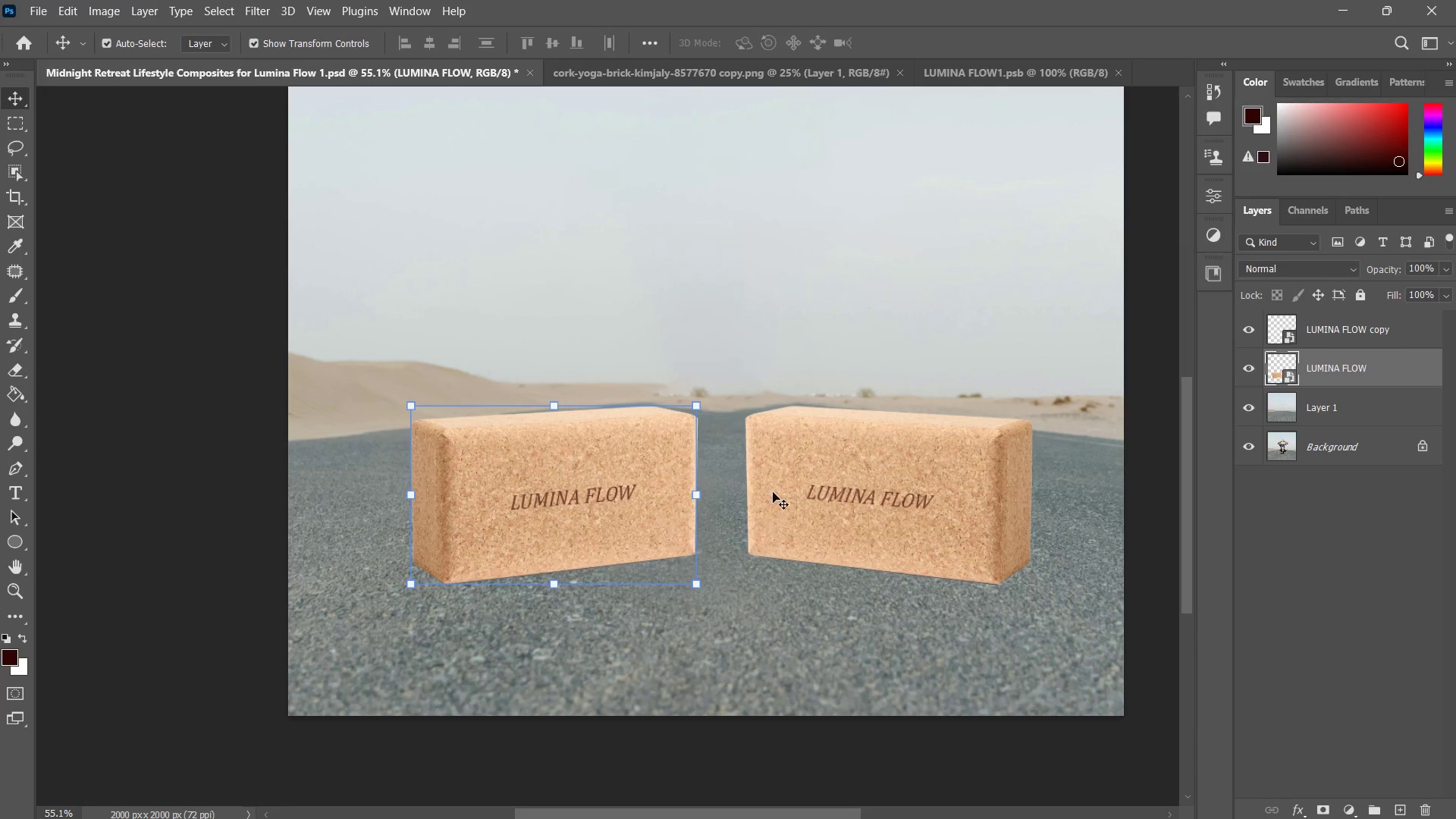 
hold_key(key=ShiftLeft, duration=0.38)
left_click([817, 505])
 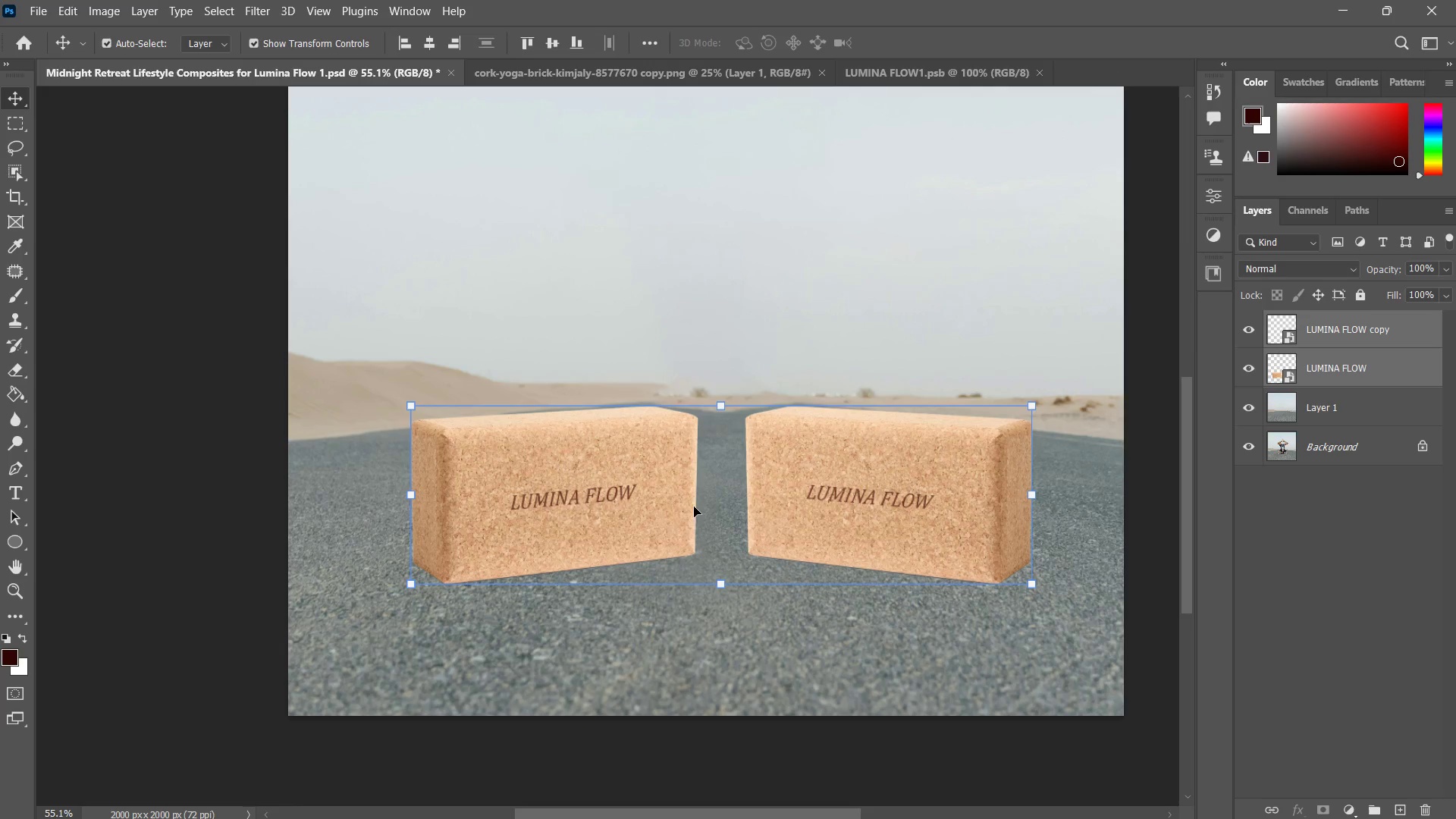 
left_click_drag(start_coordinate=[657, 514], to_coordinate=[664, 529])
 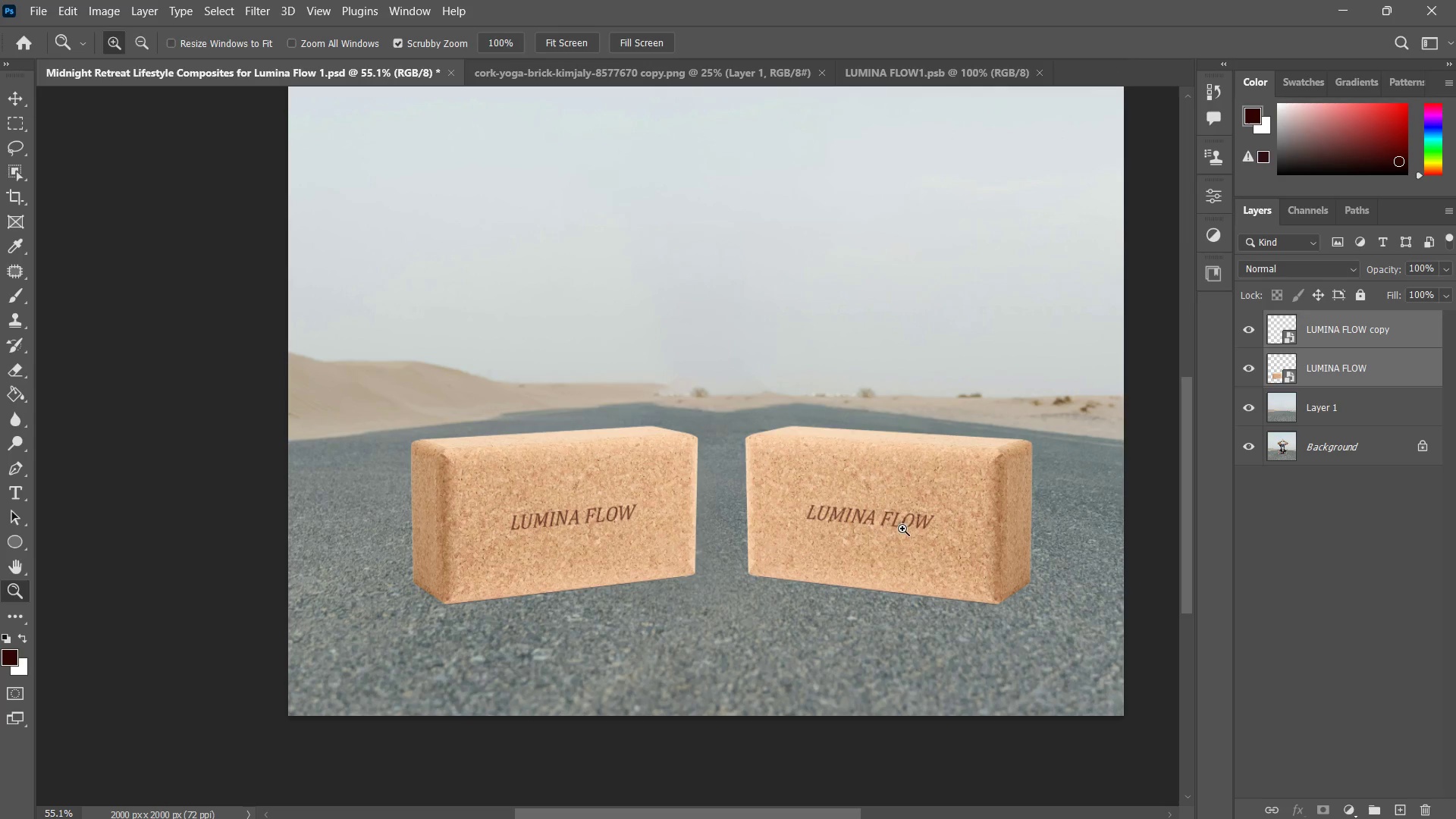 
hold_key(key=ShiftLeft, duration=1.91)
 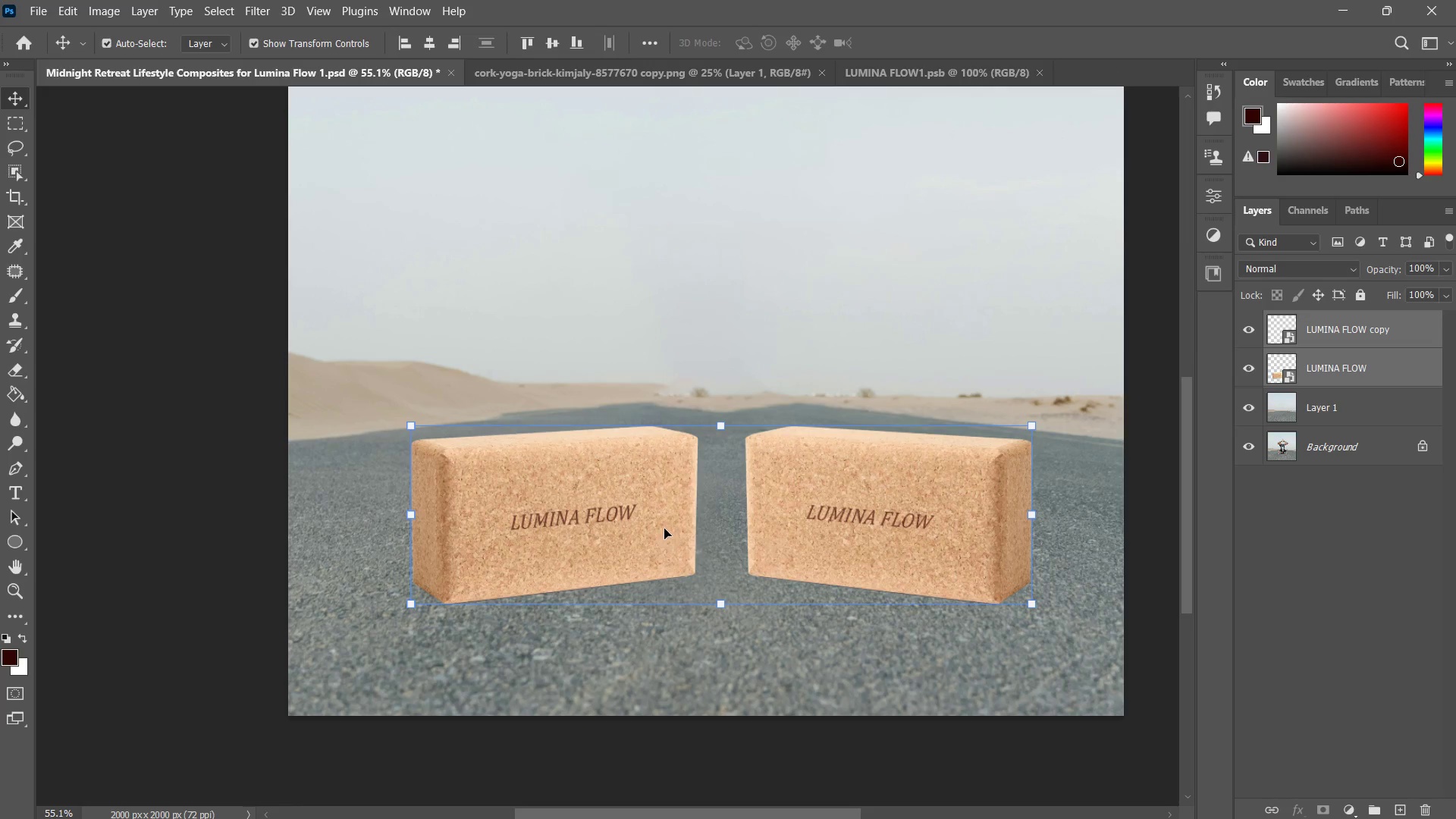 
type(ZZZ)
 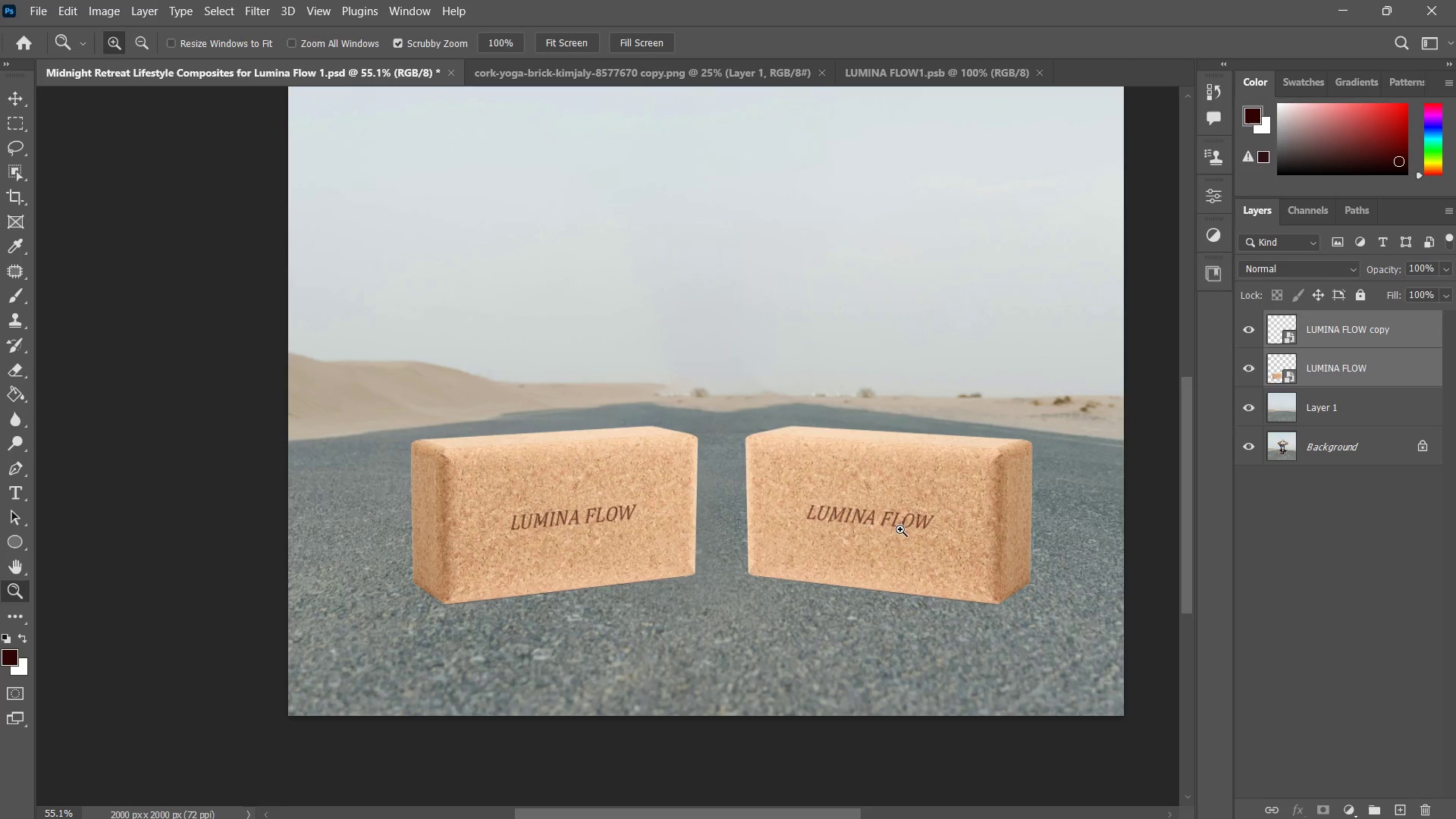 
left_click_drag(start_coordinate=[889, 535], to_coordinate=[868, 557])
 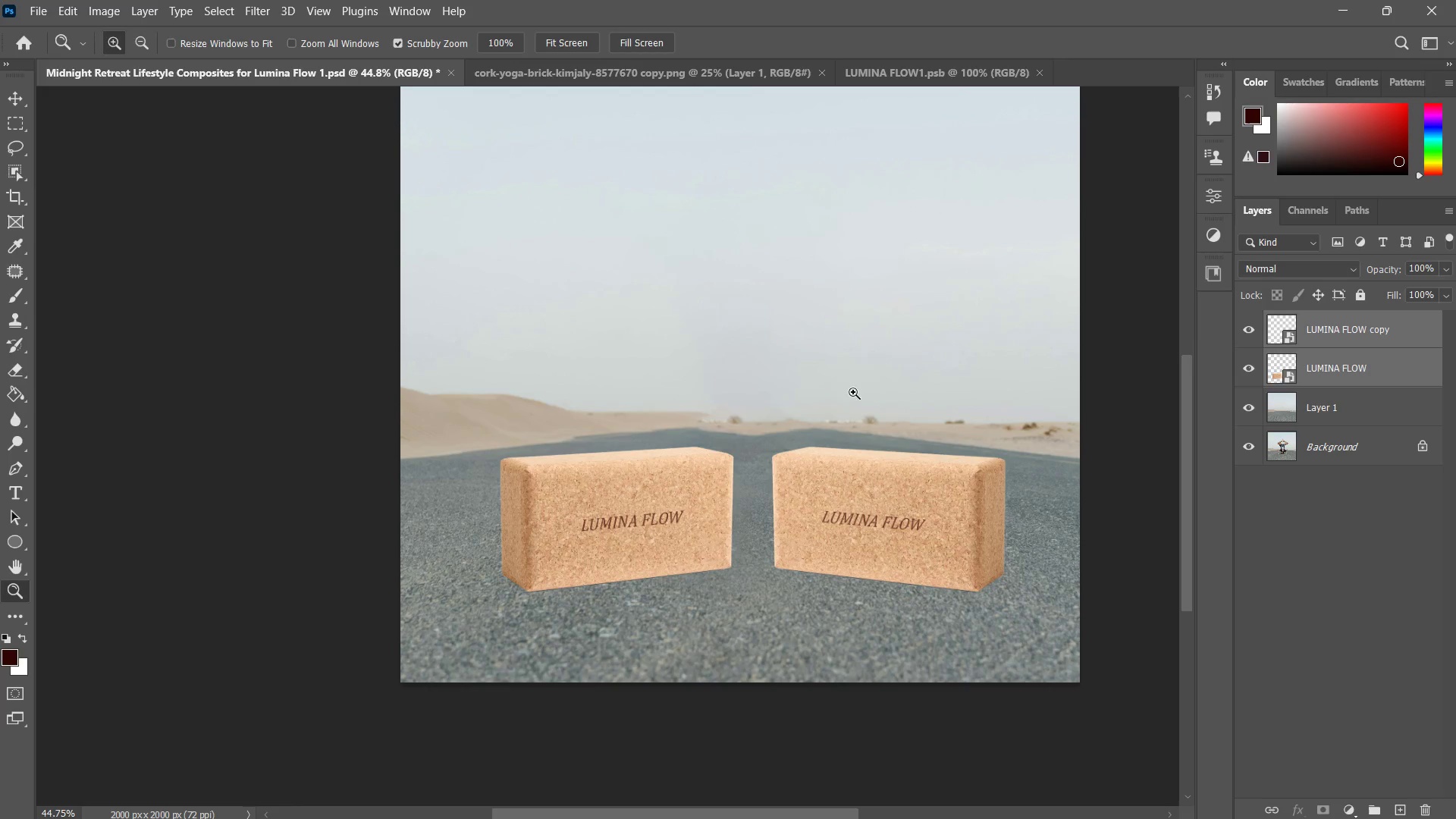 
left_click_drag(start_coordinate=[819, 320], to_coordinate=[767, 355])
 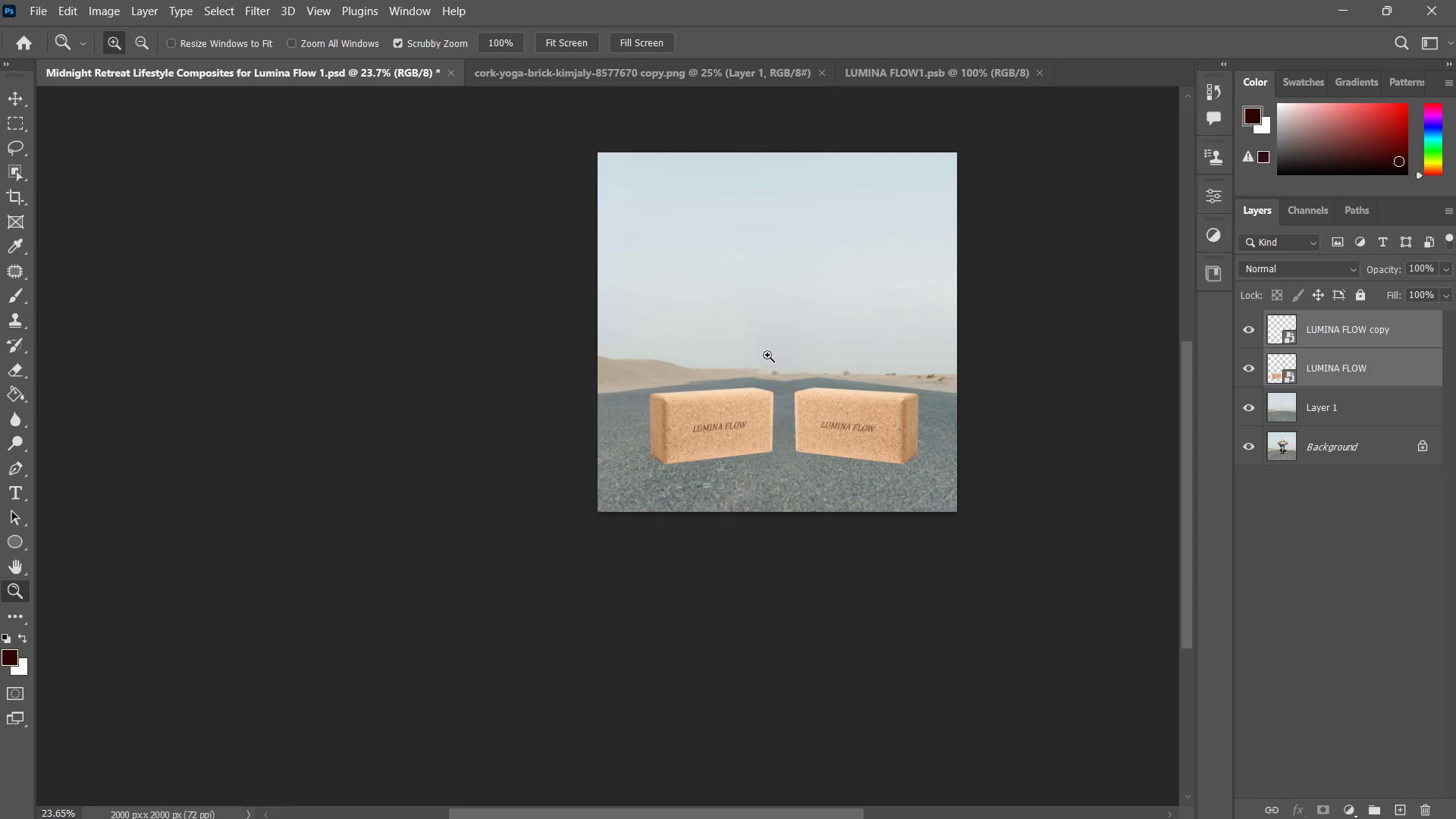 
left_click_drag(start_coordinate=[767, 355], to_coordinate=[801, 338])
 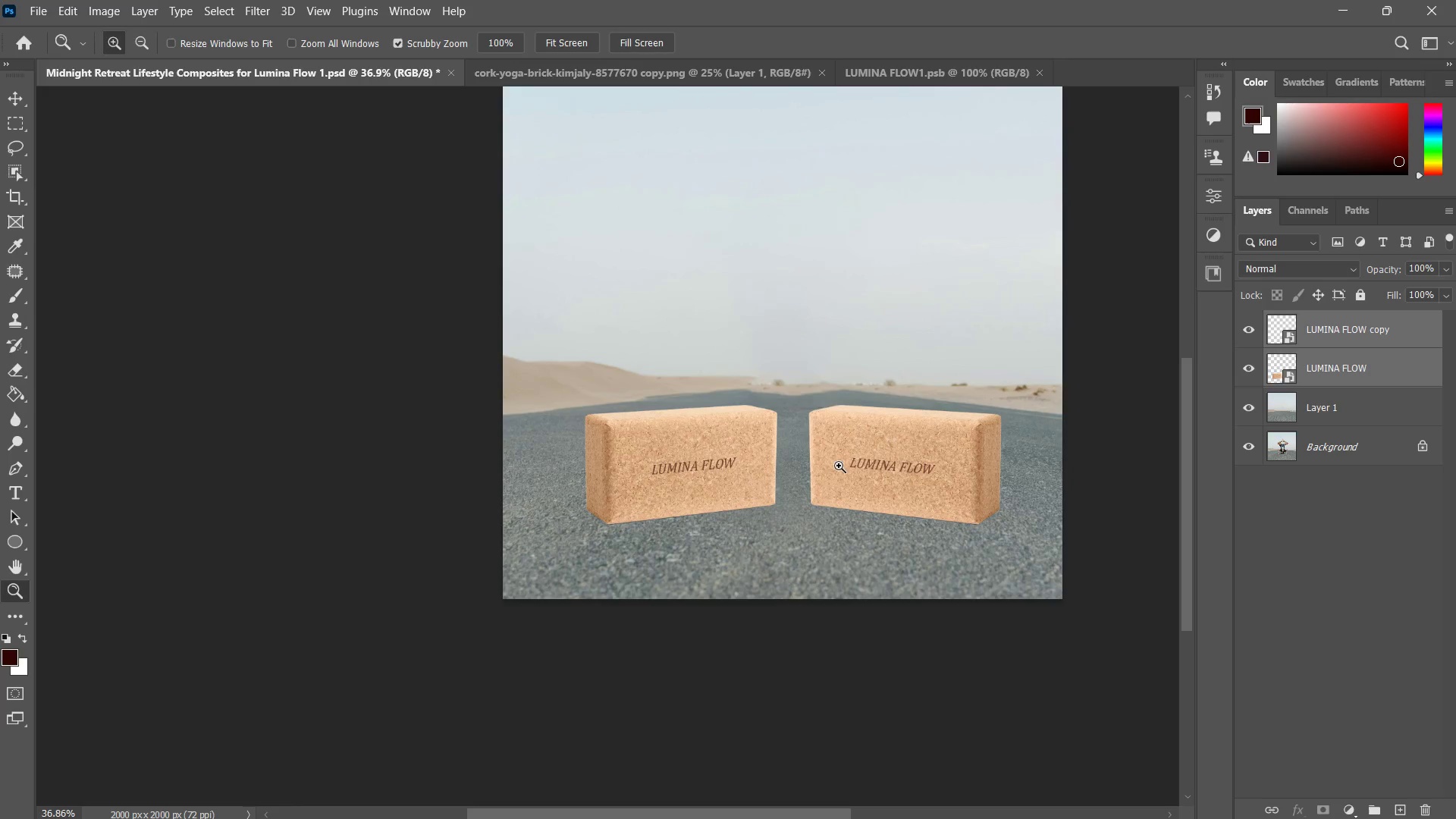 
hold_key(key=Space, duration=0.39)
 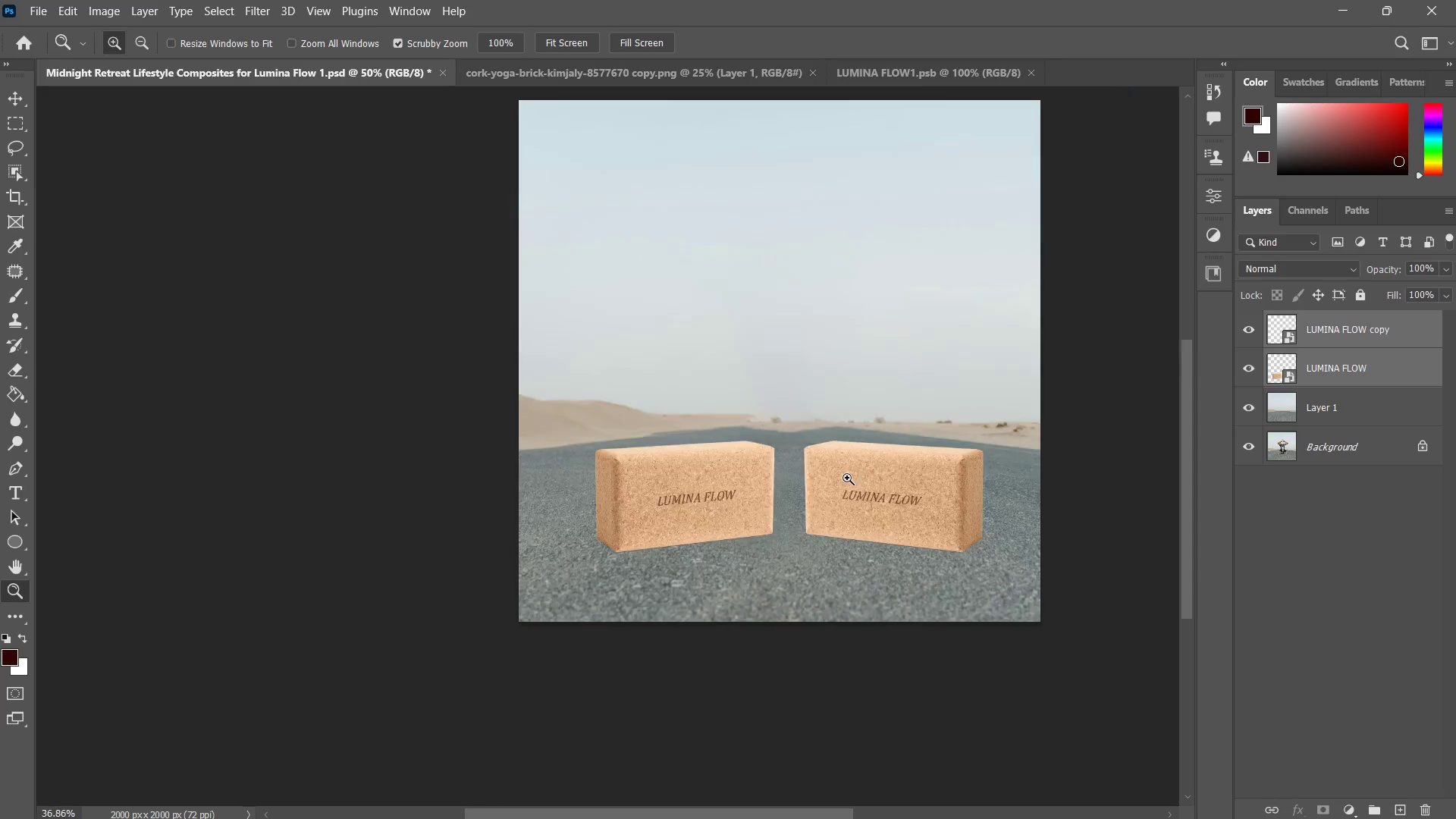 
left_click_drag(start_coordinate=[839, 471], to_coordinate=[833, 492])
 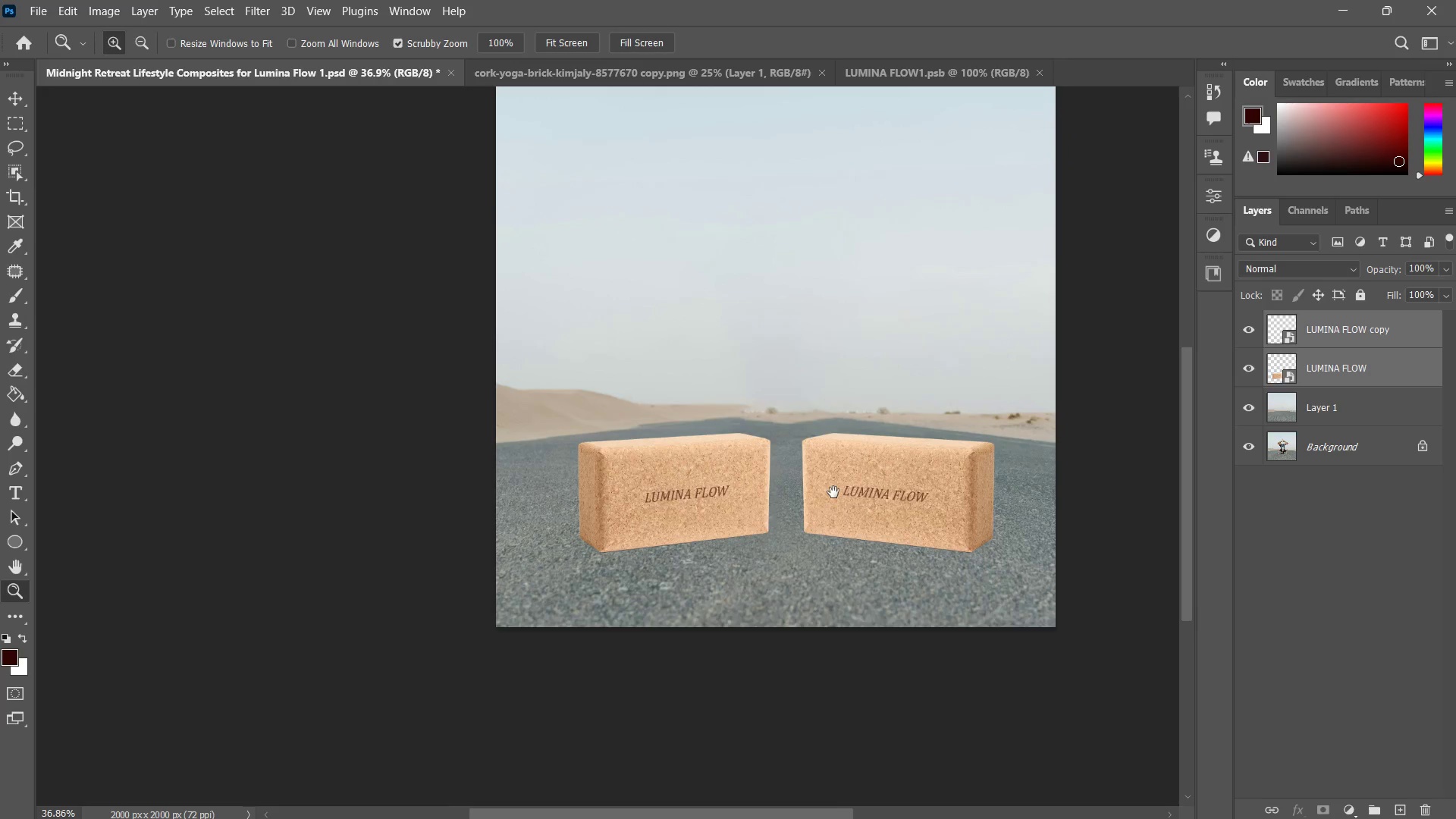 
double_click([833, 492])
 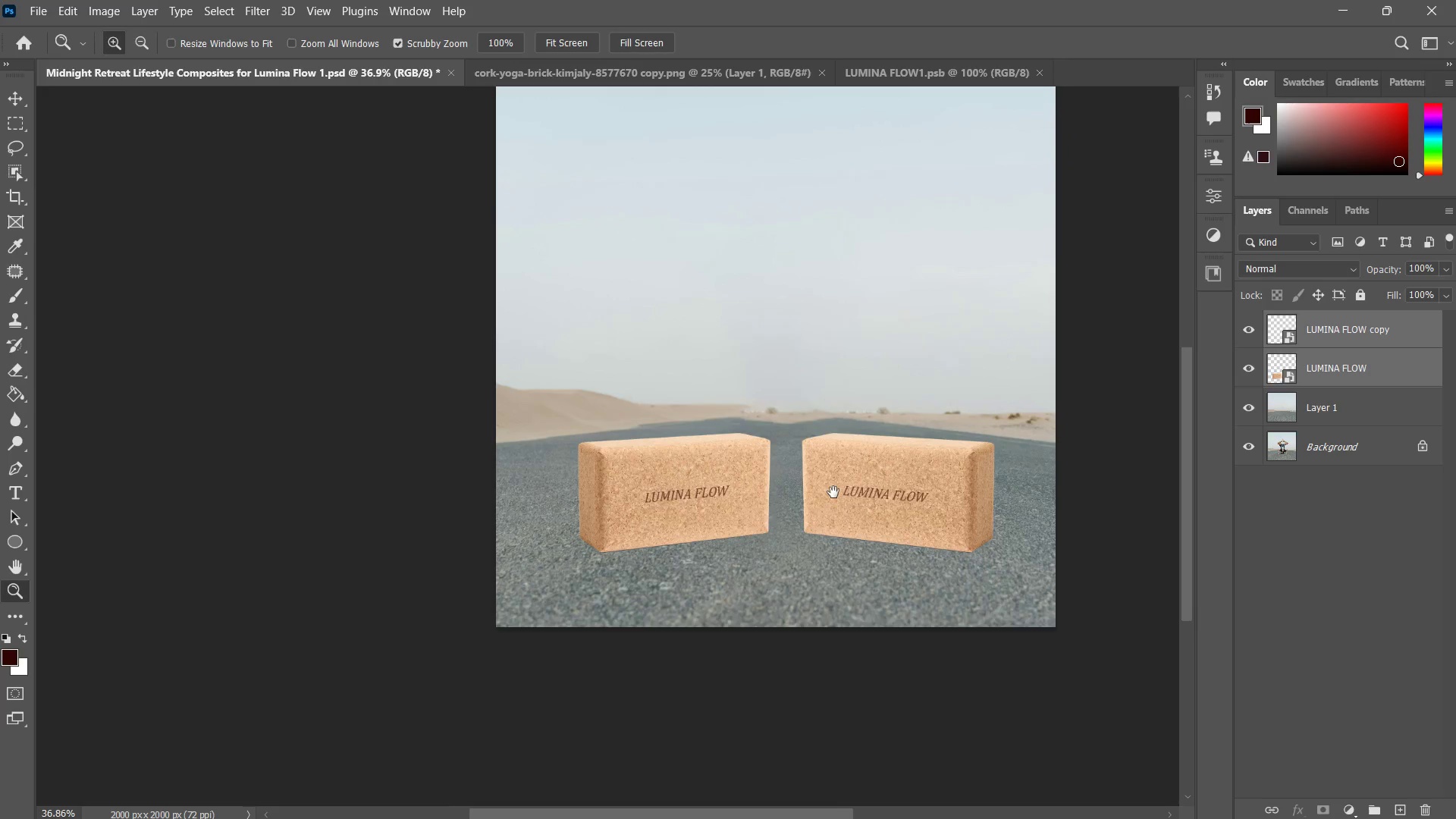 
key(Z)
 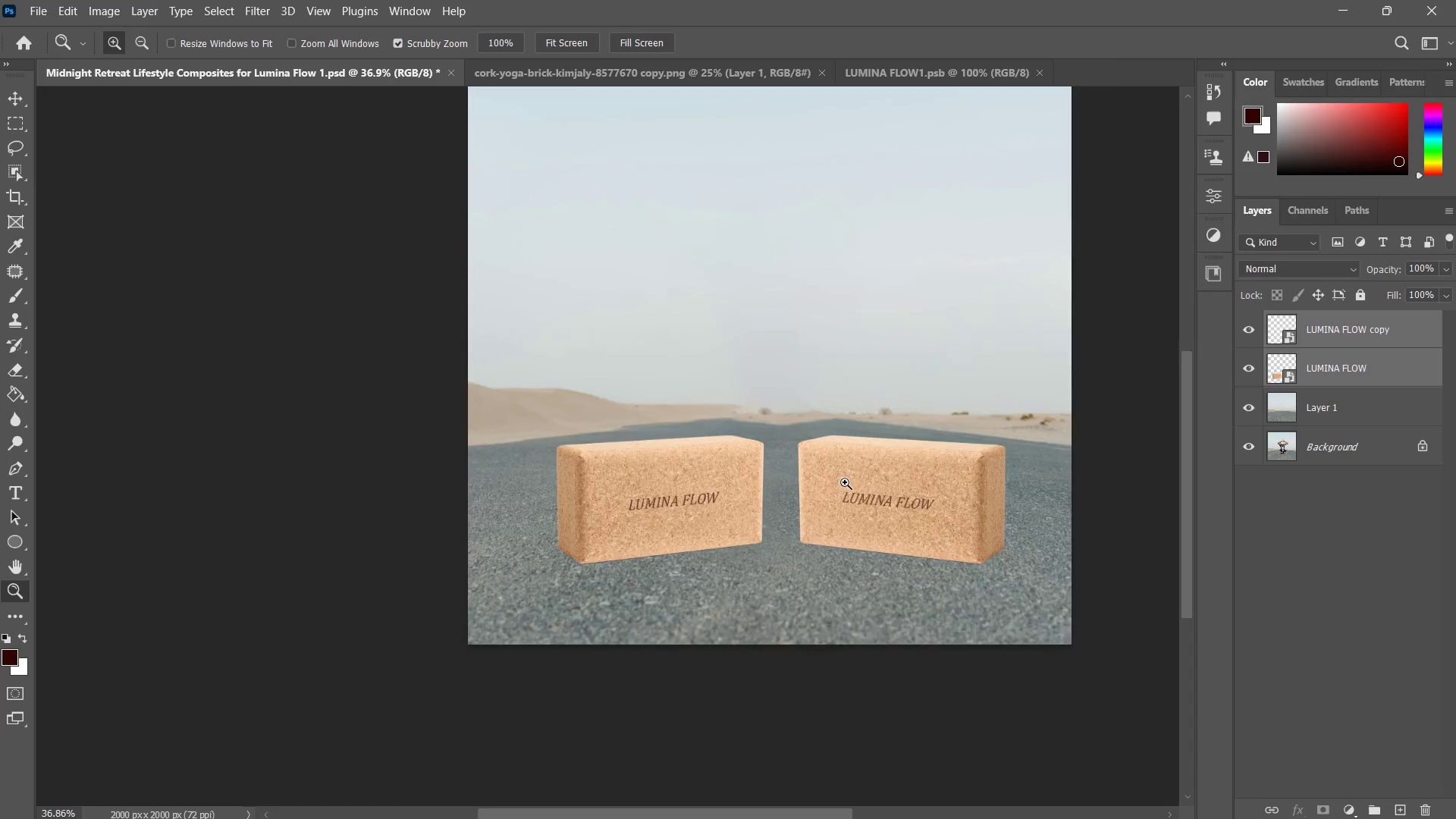 
left_click_drag(start_coordinate=[837, 486], to_coordinate=[846, 479])
 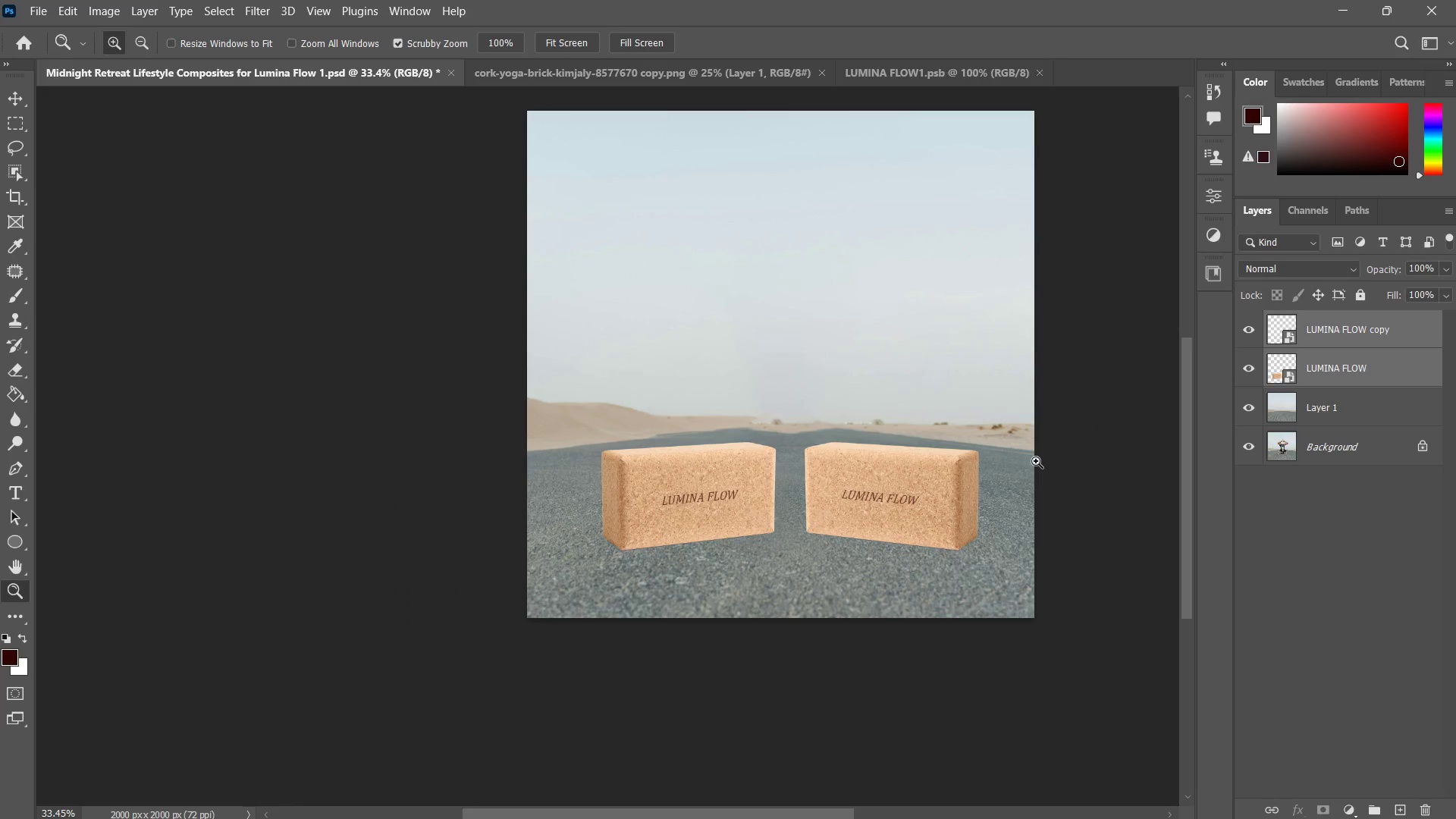 
key(Alt+Tab)
 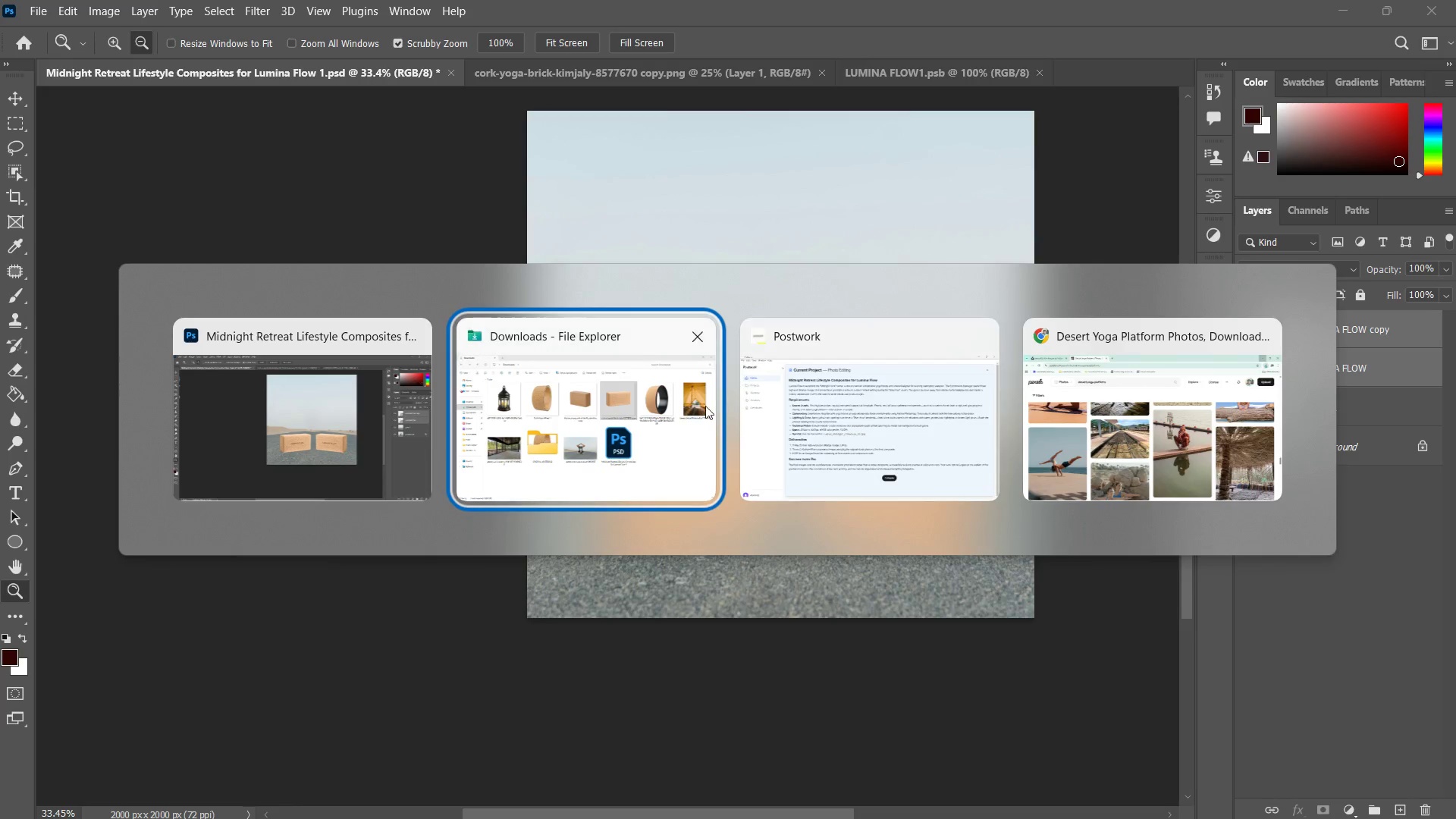 
left_click([665, 417])
 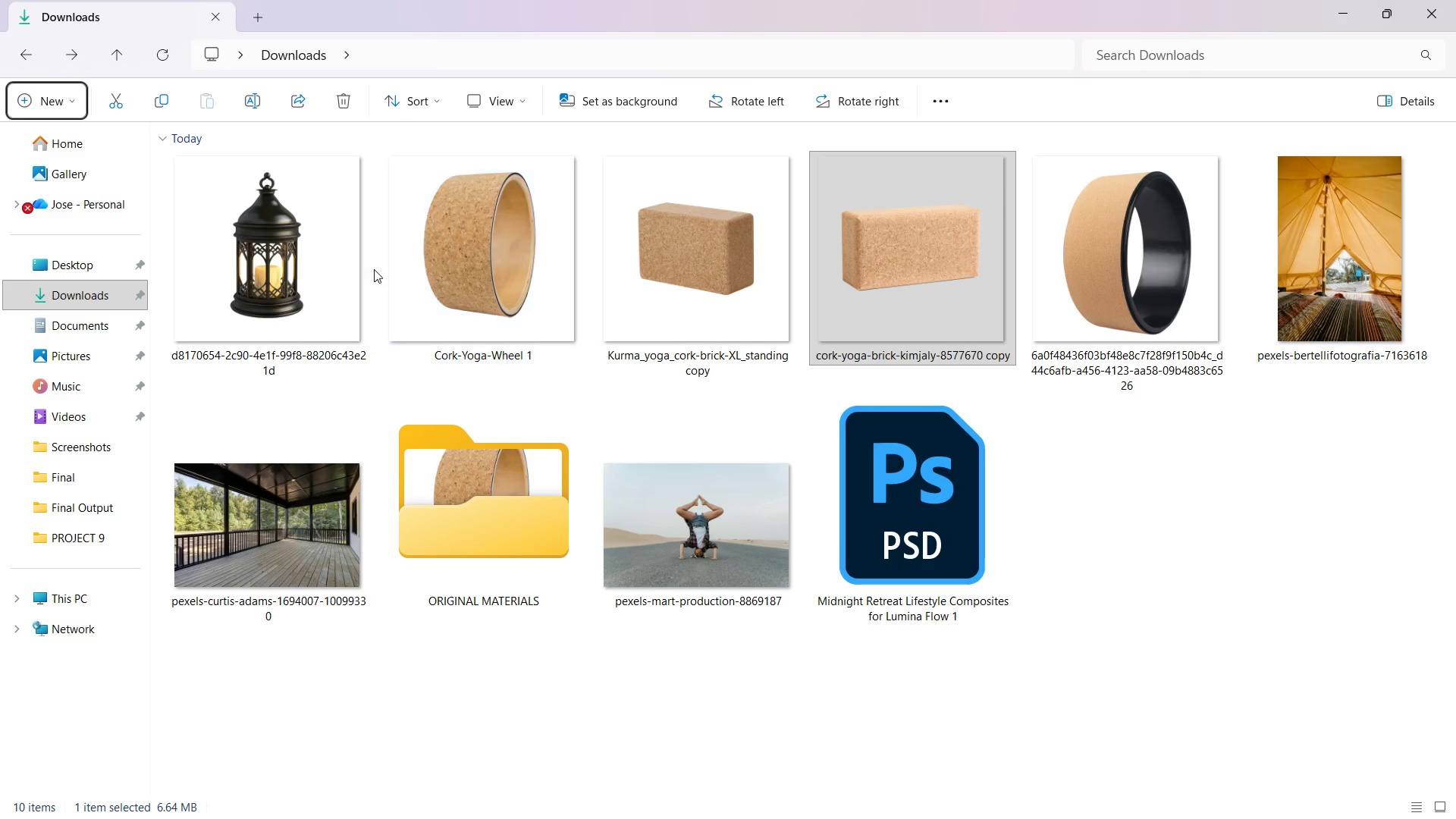 
left_click([356, 275])
 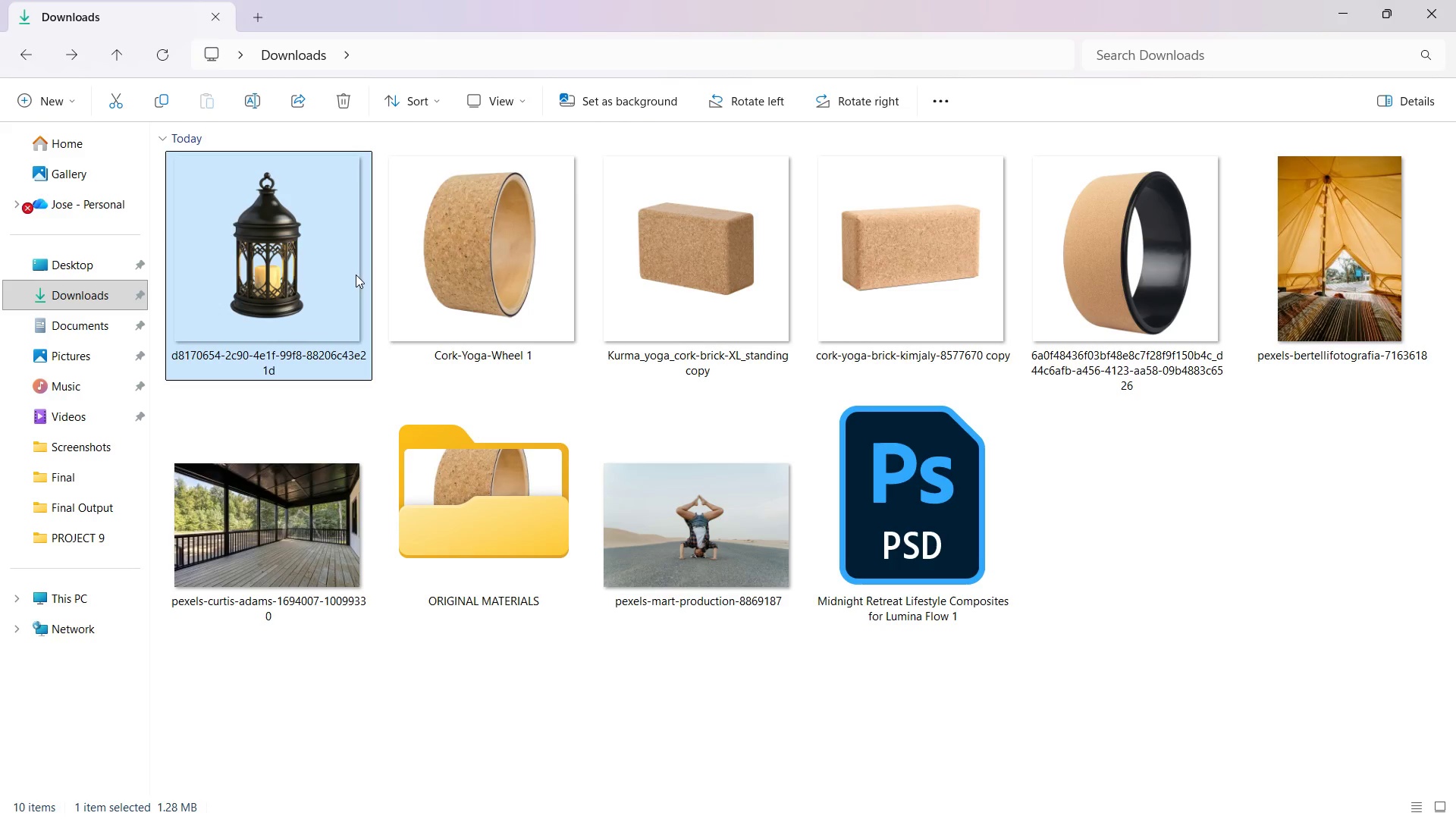 
right_click([356, 275])
 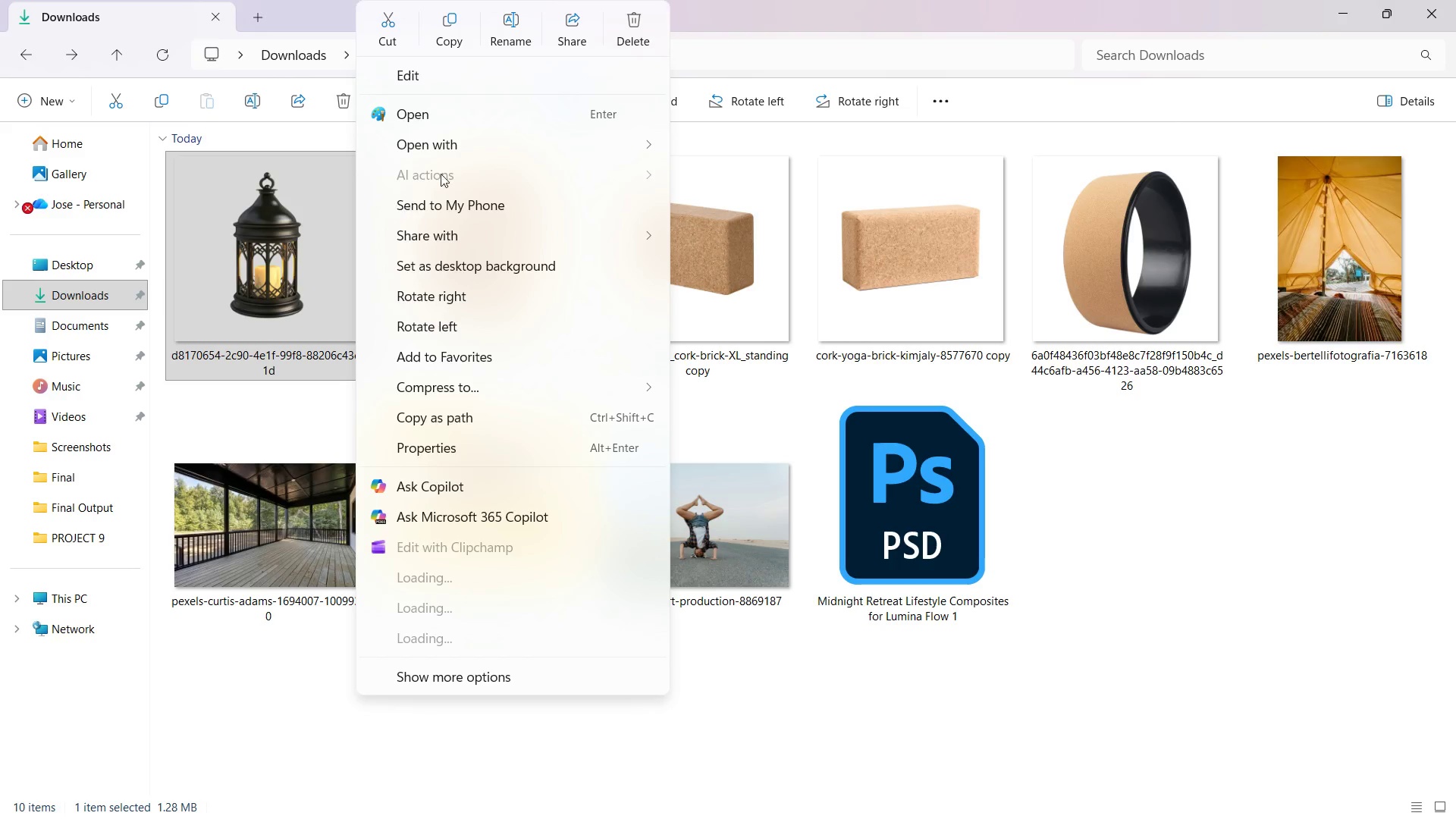 
left_click([453, 142])
 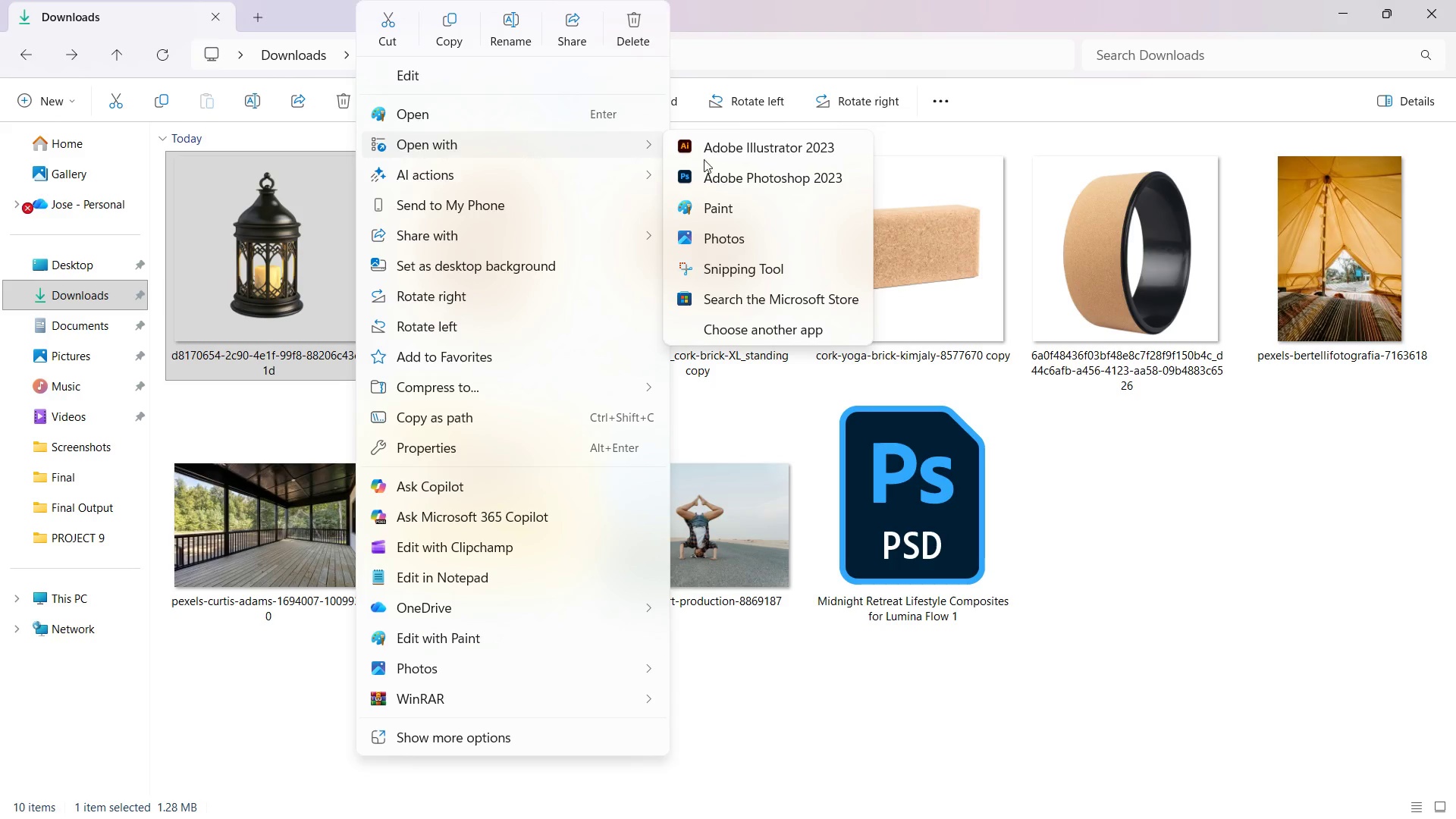 
left_click([712, 171])
 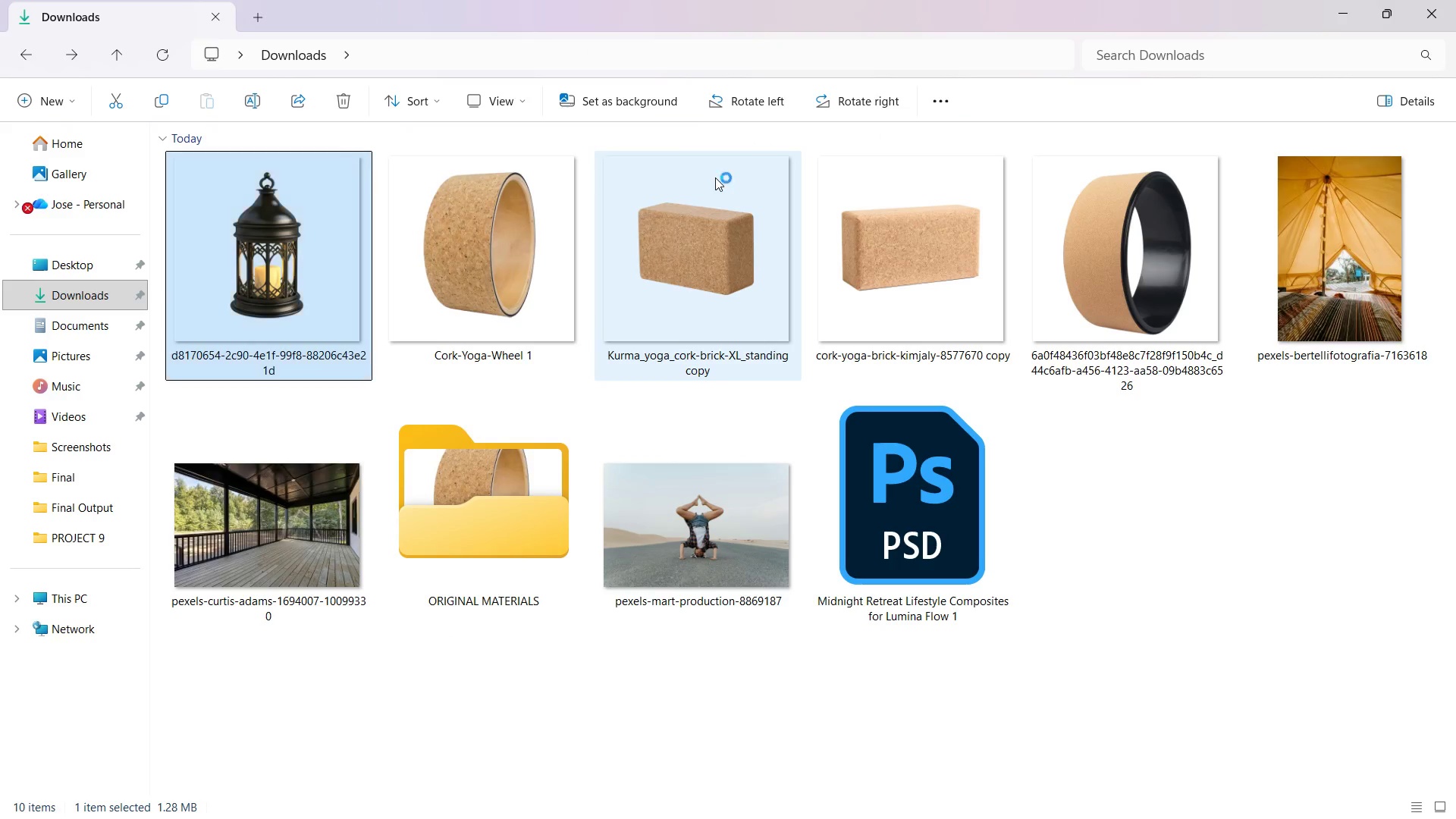 
mouse_move([682, 174])
 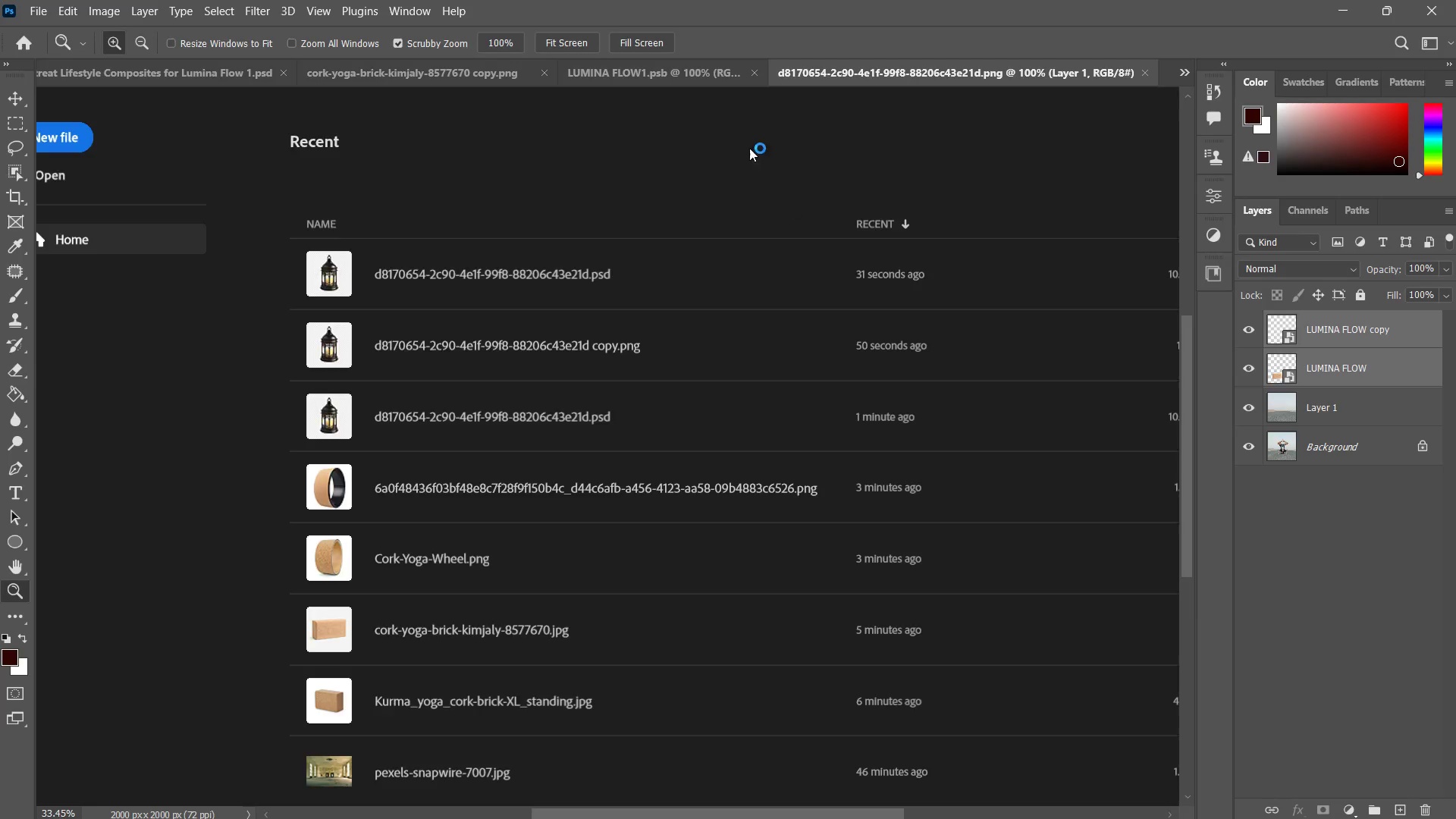 
key(Alt+Tab)
 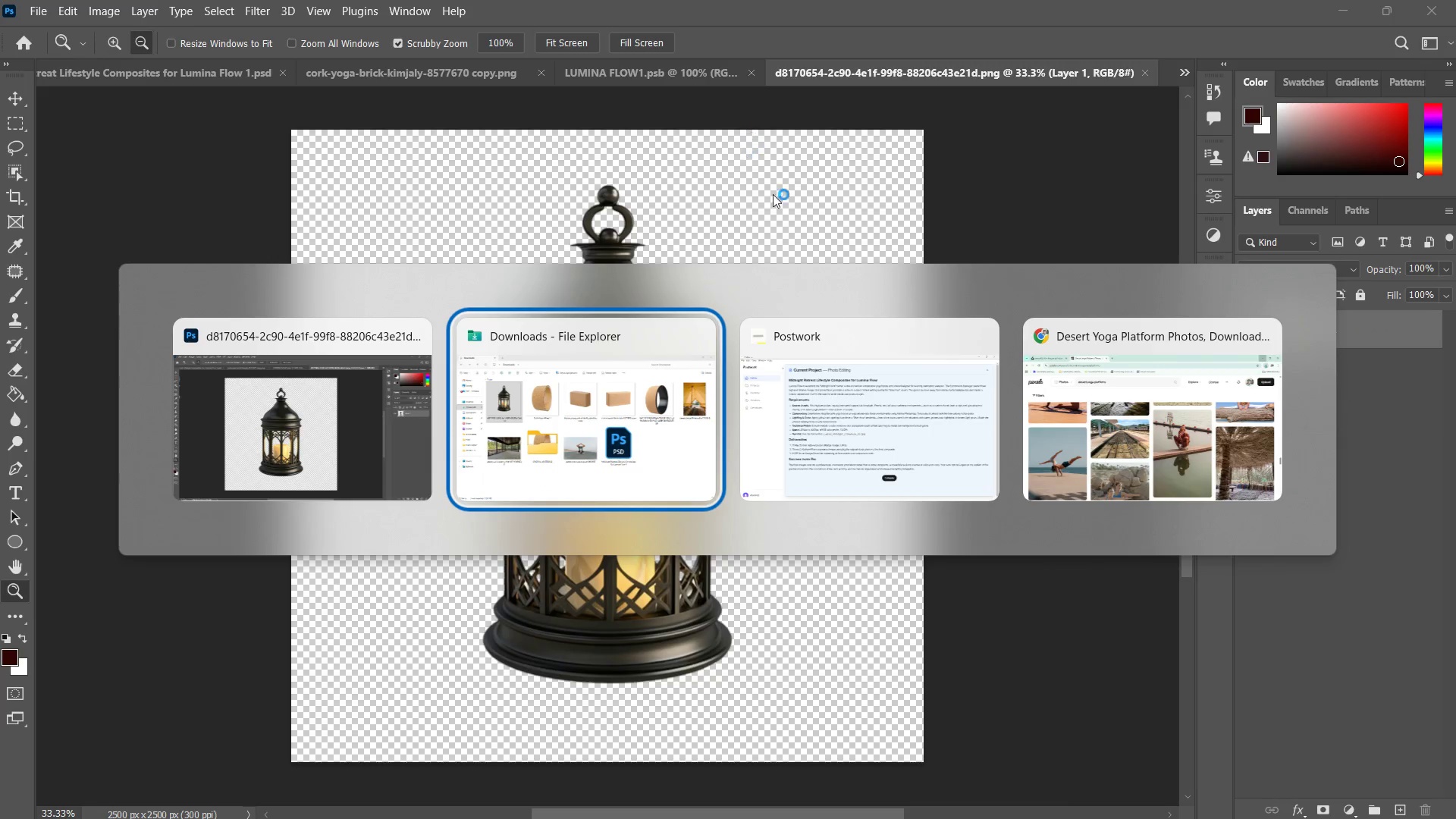 
key(Alt+Tab)